 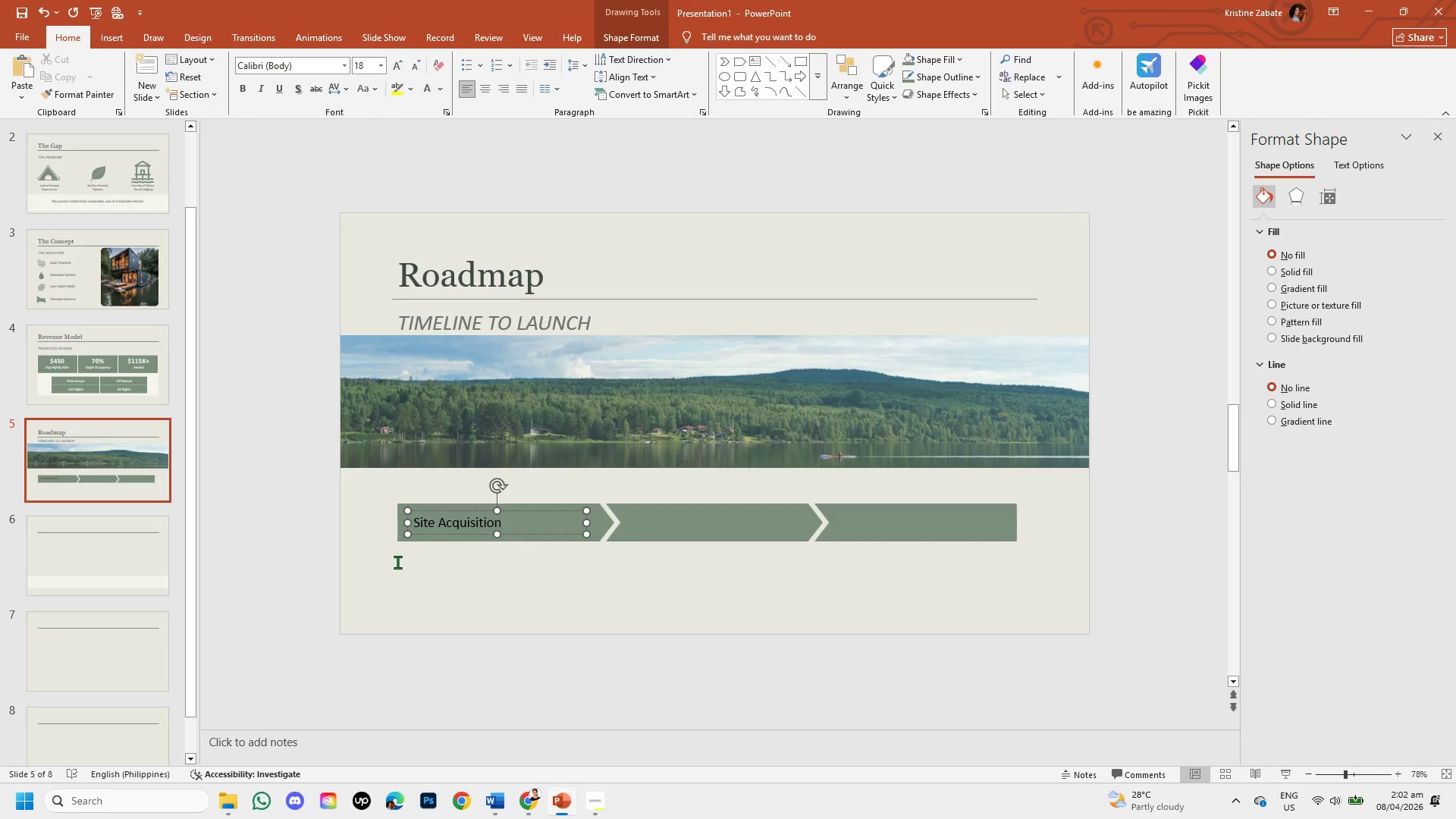 
left_click_drag(start_coordinate=[413, 520], to_coordinate=[494, 522])
 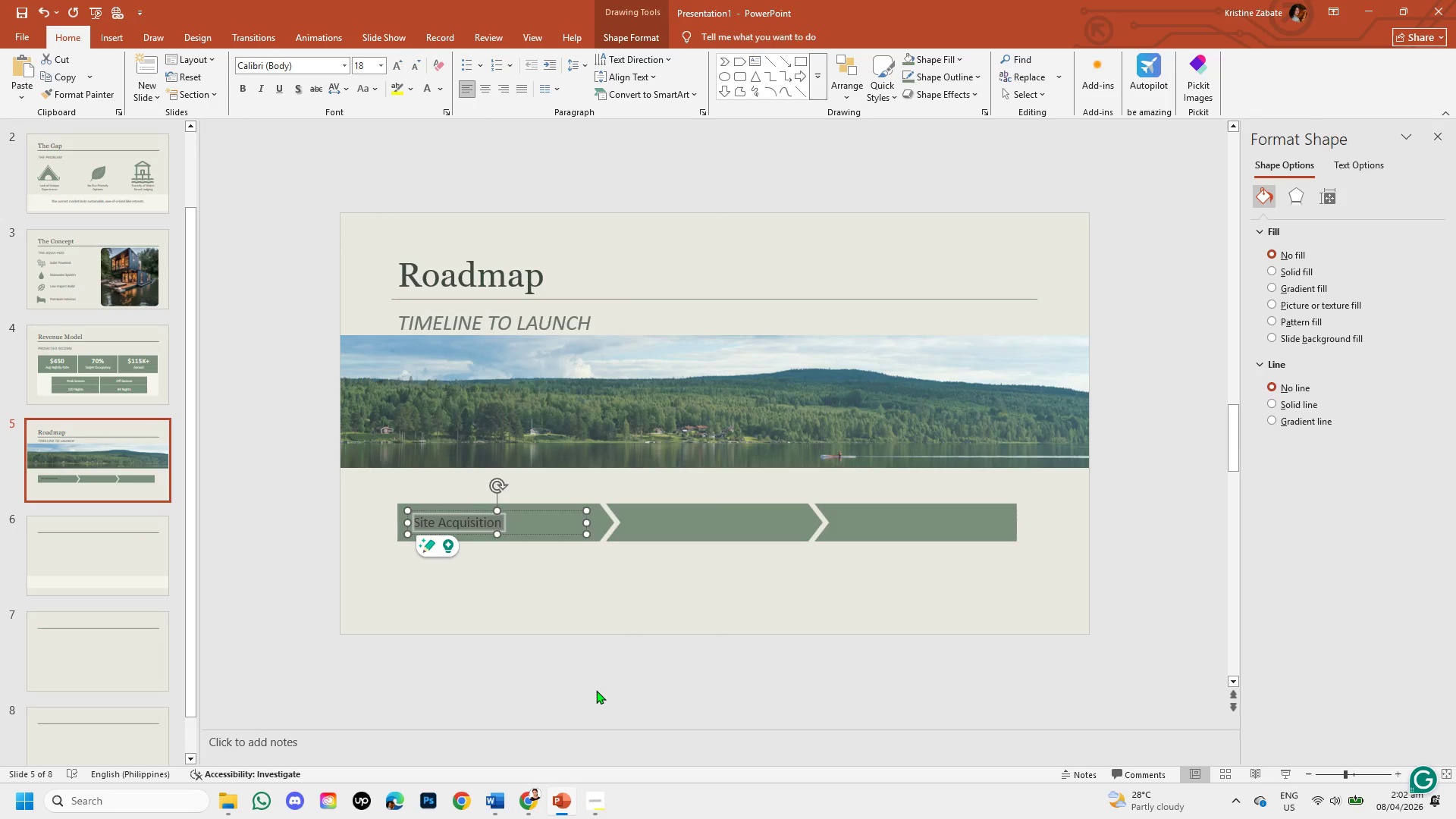 
wait(17.5)
 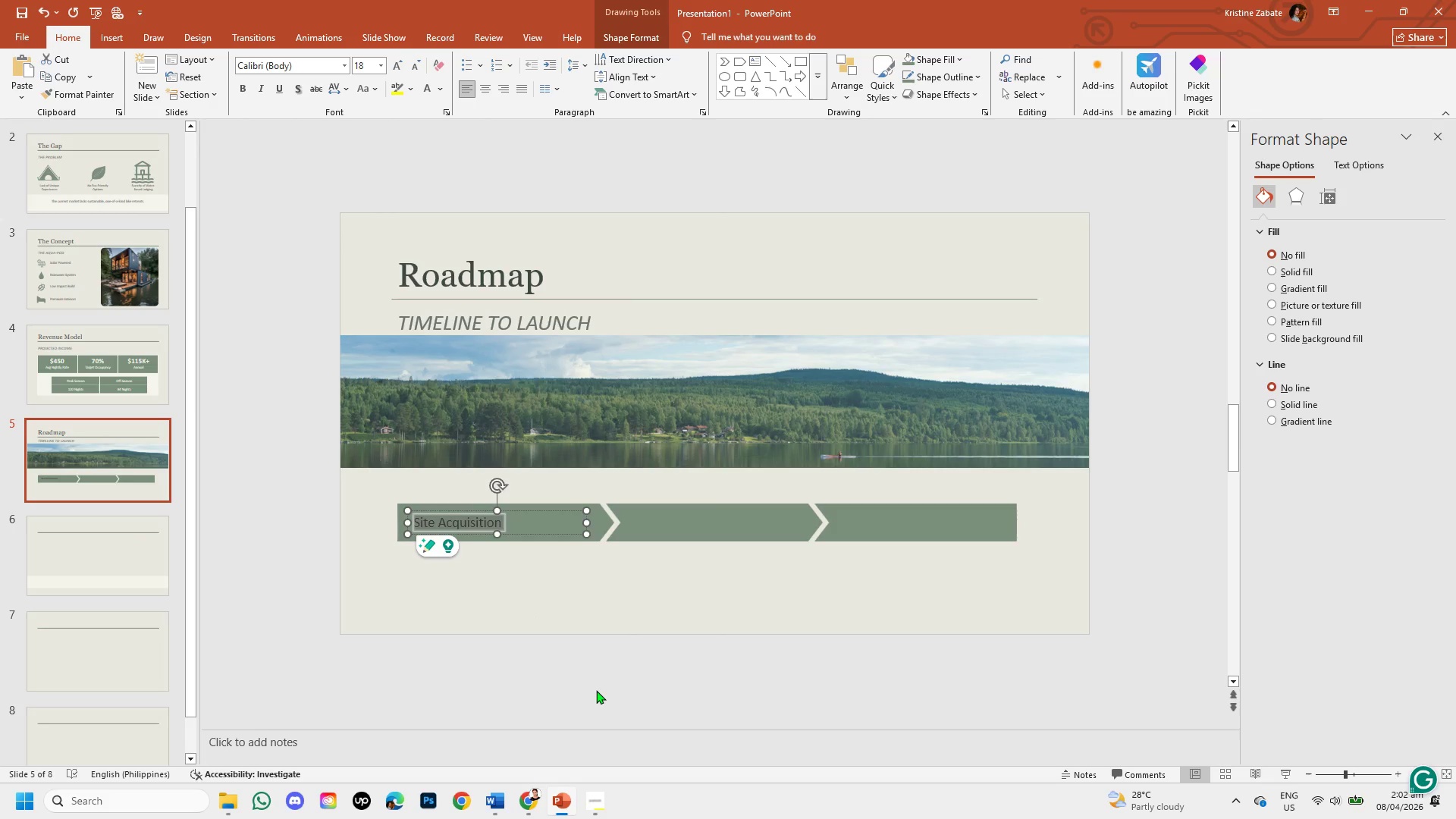 
left_click([497, 799])
 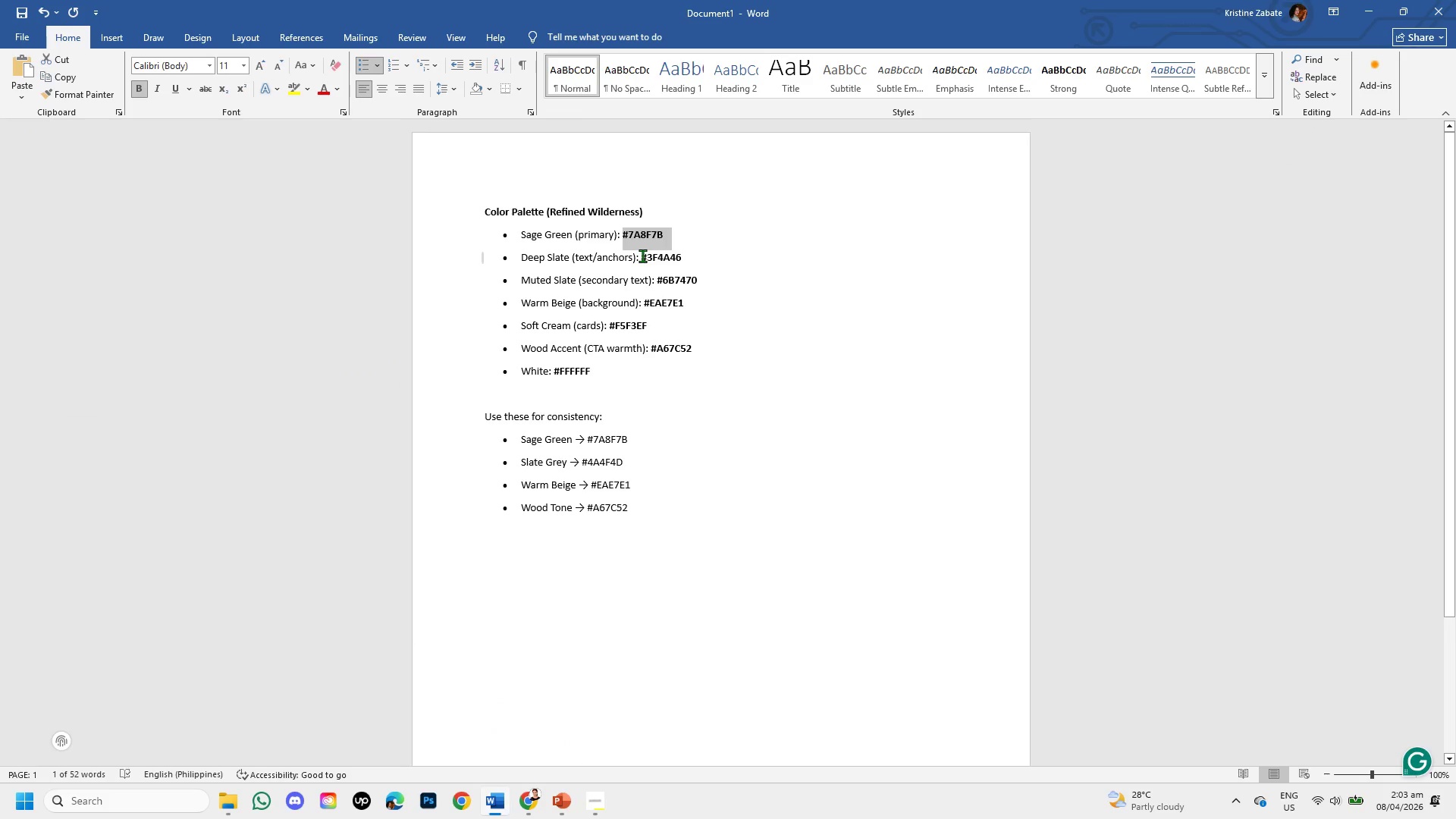 
left_click([642, 256])
 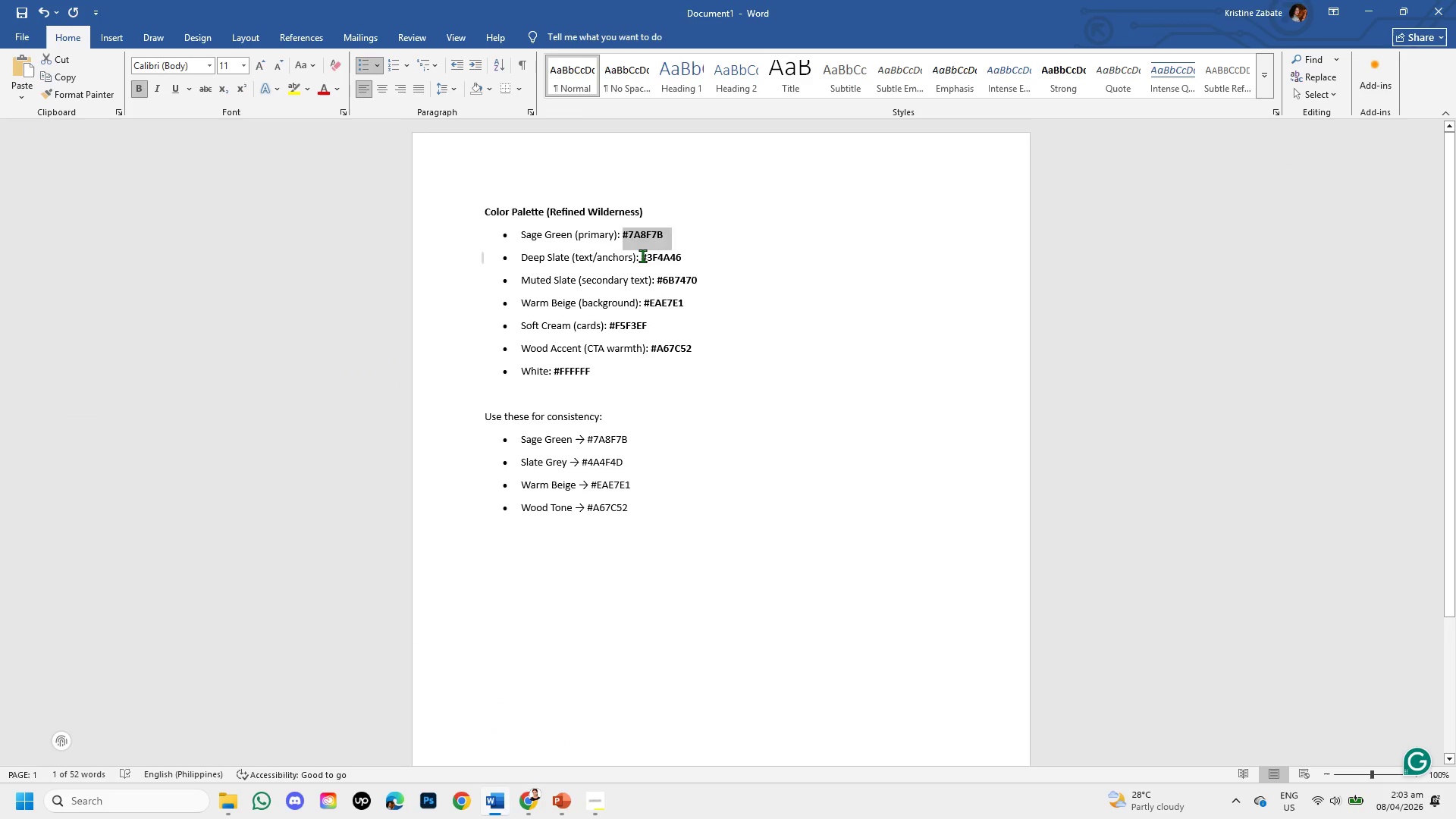 
mouse_move([560, 790])
 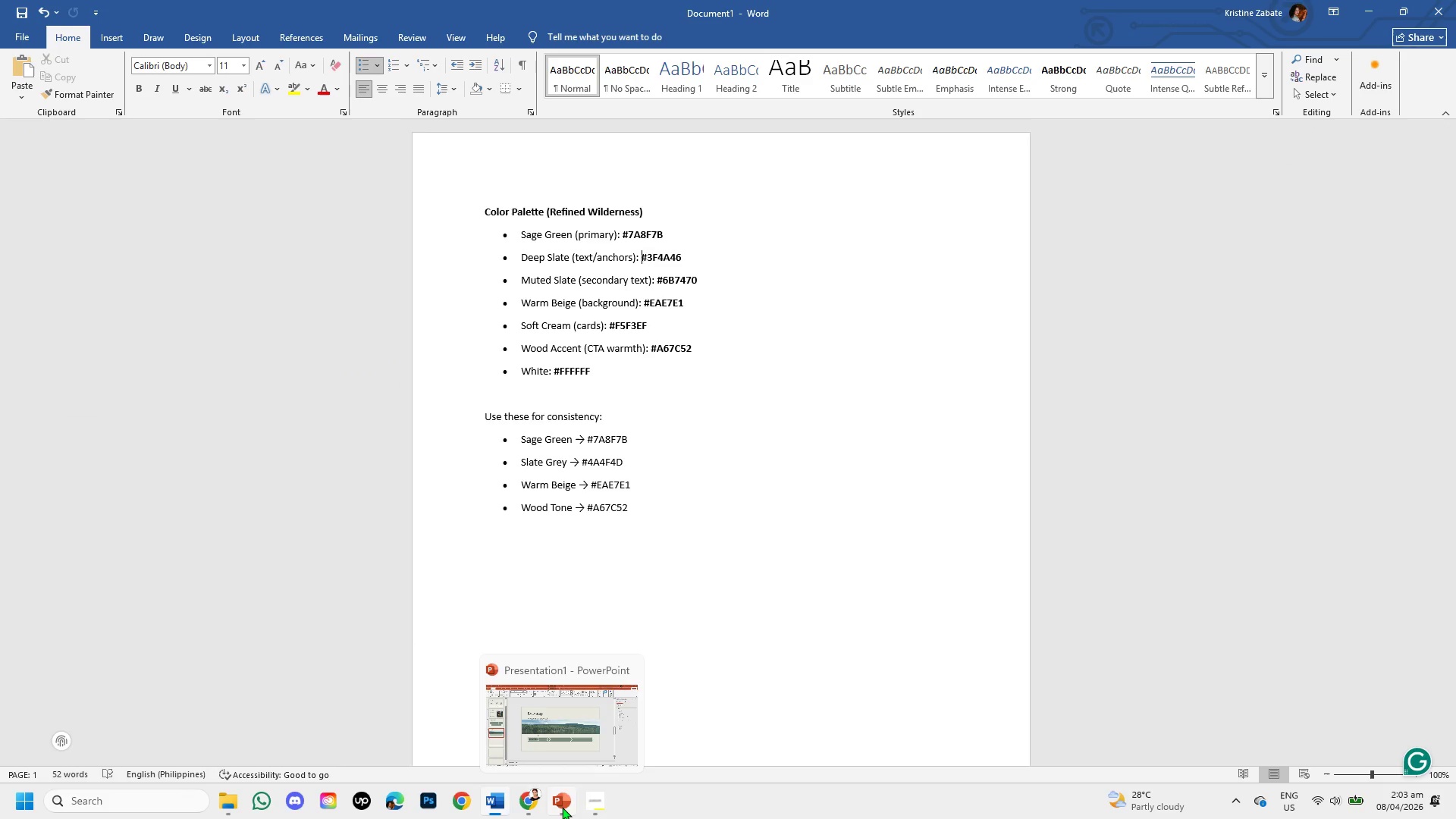 
left_click([562, 807])
 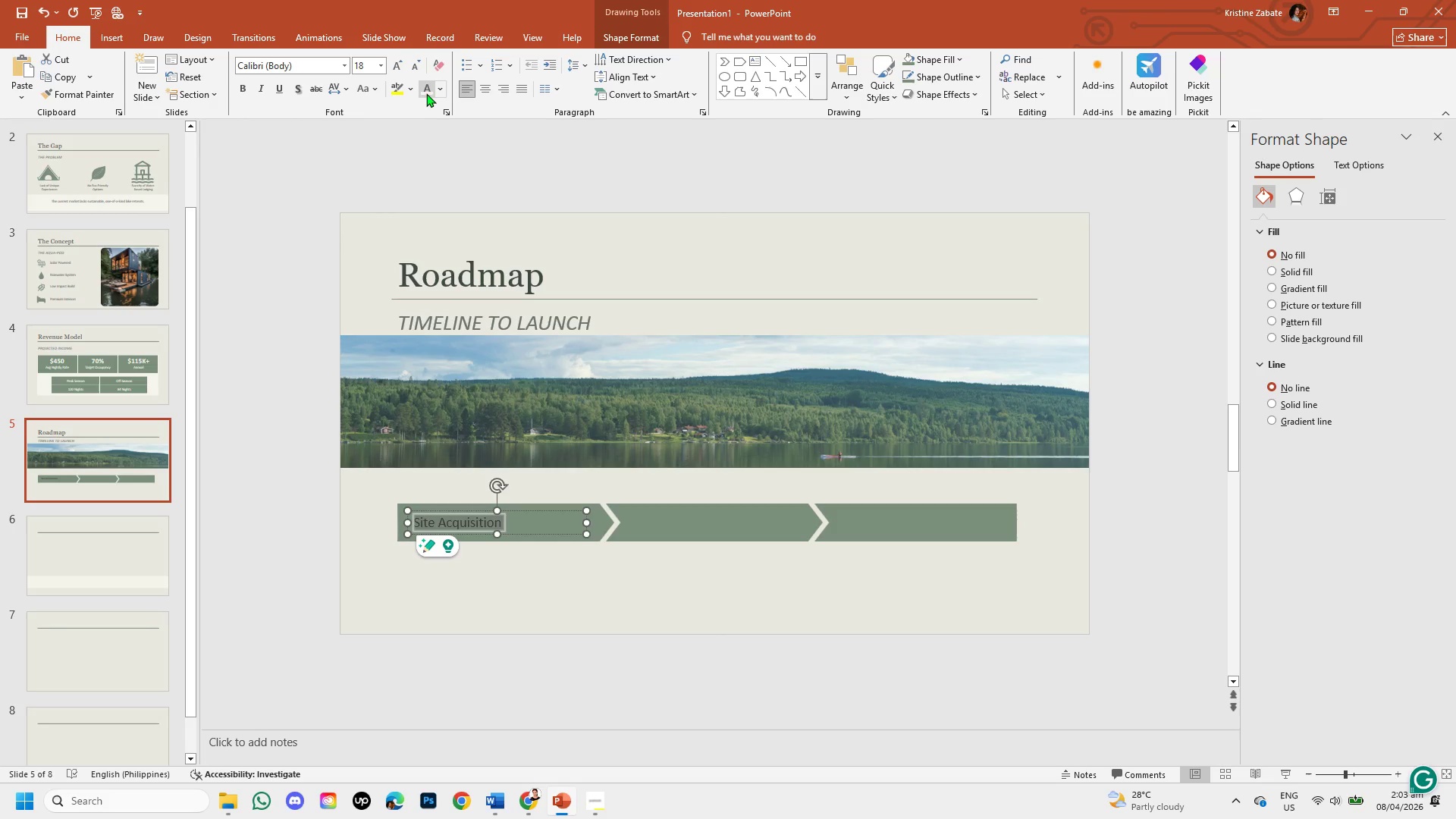 
left_click([439, 85])
 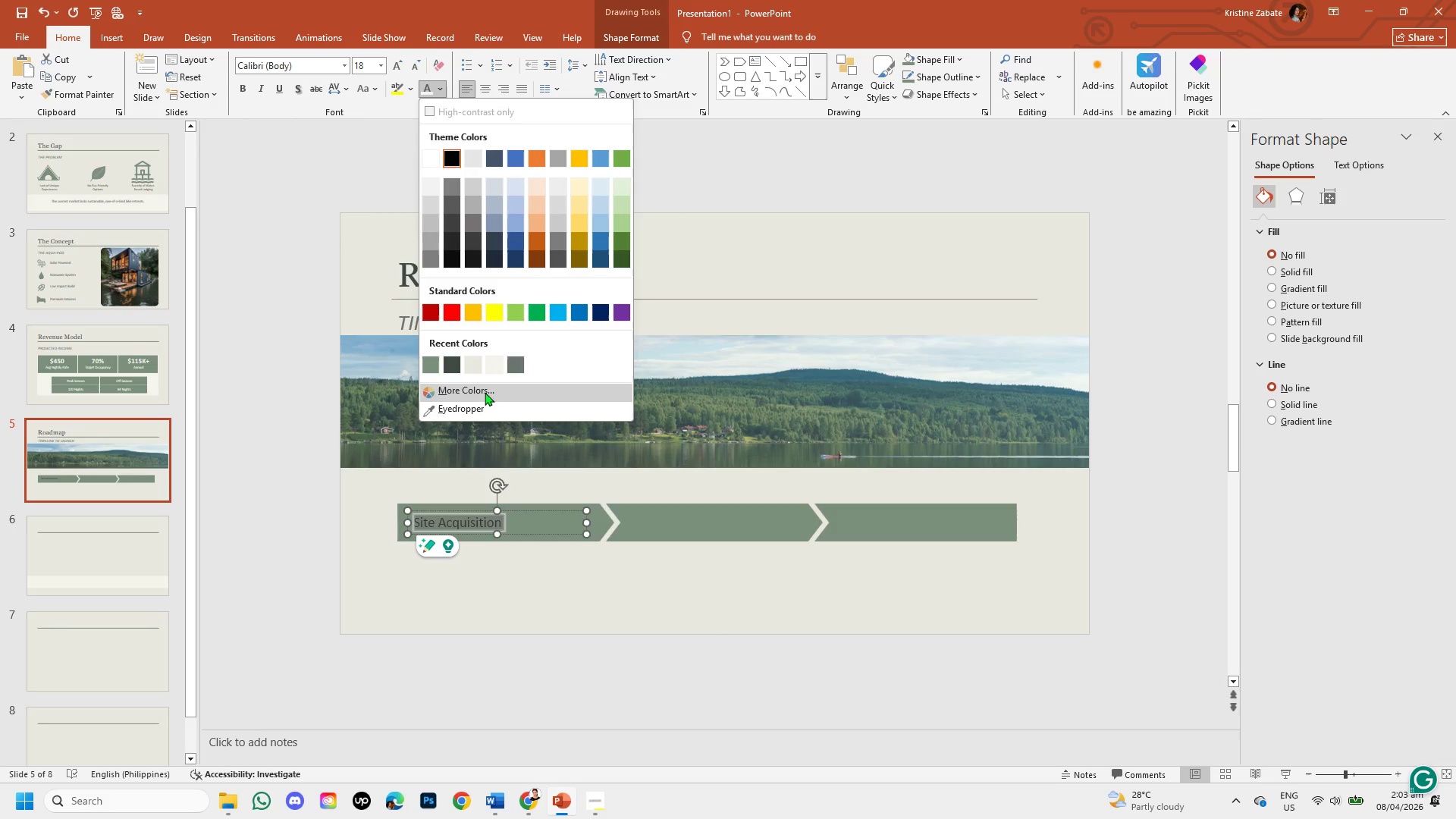 
left_click([485, 392])
 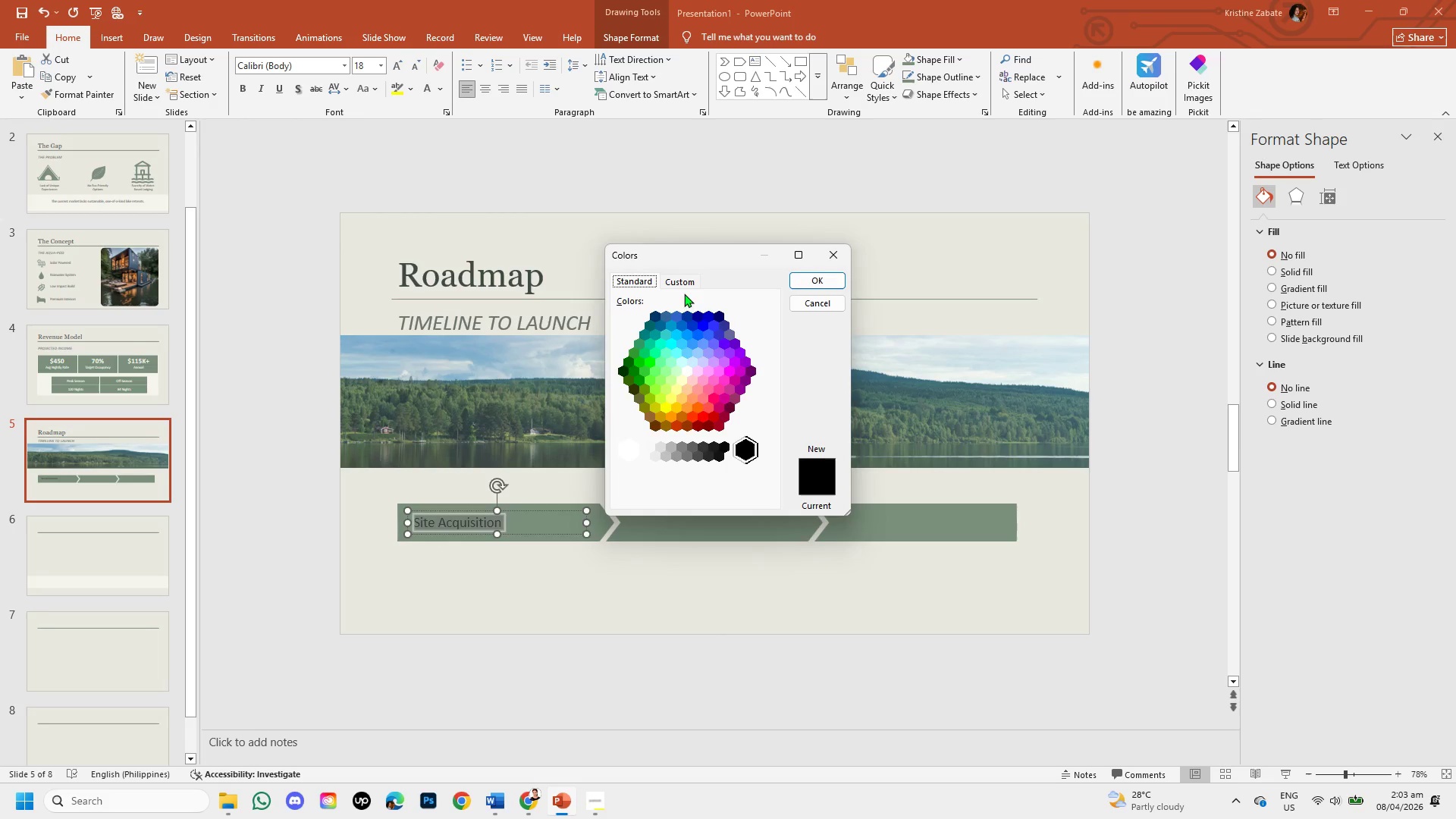 
left_click([673, 284])
 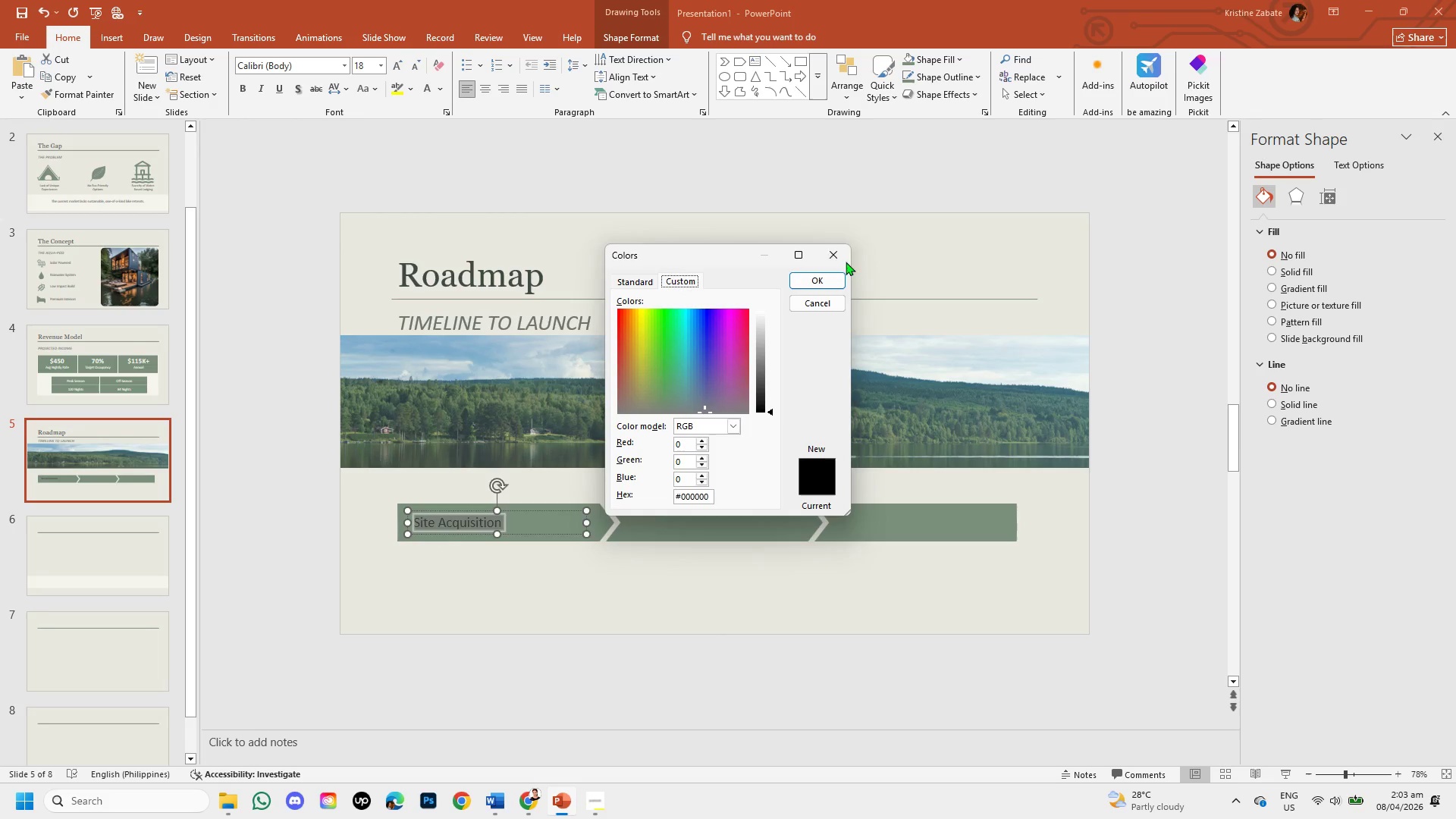 
left_click([843, 258])
 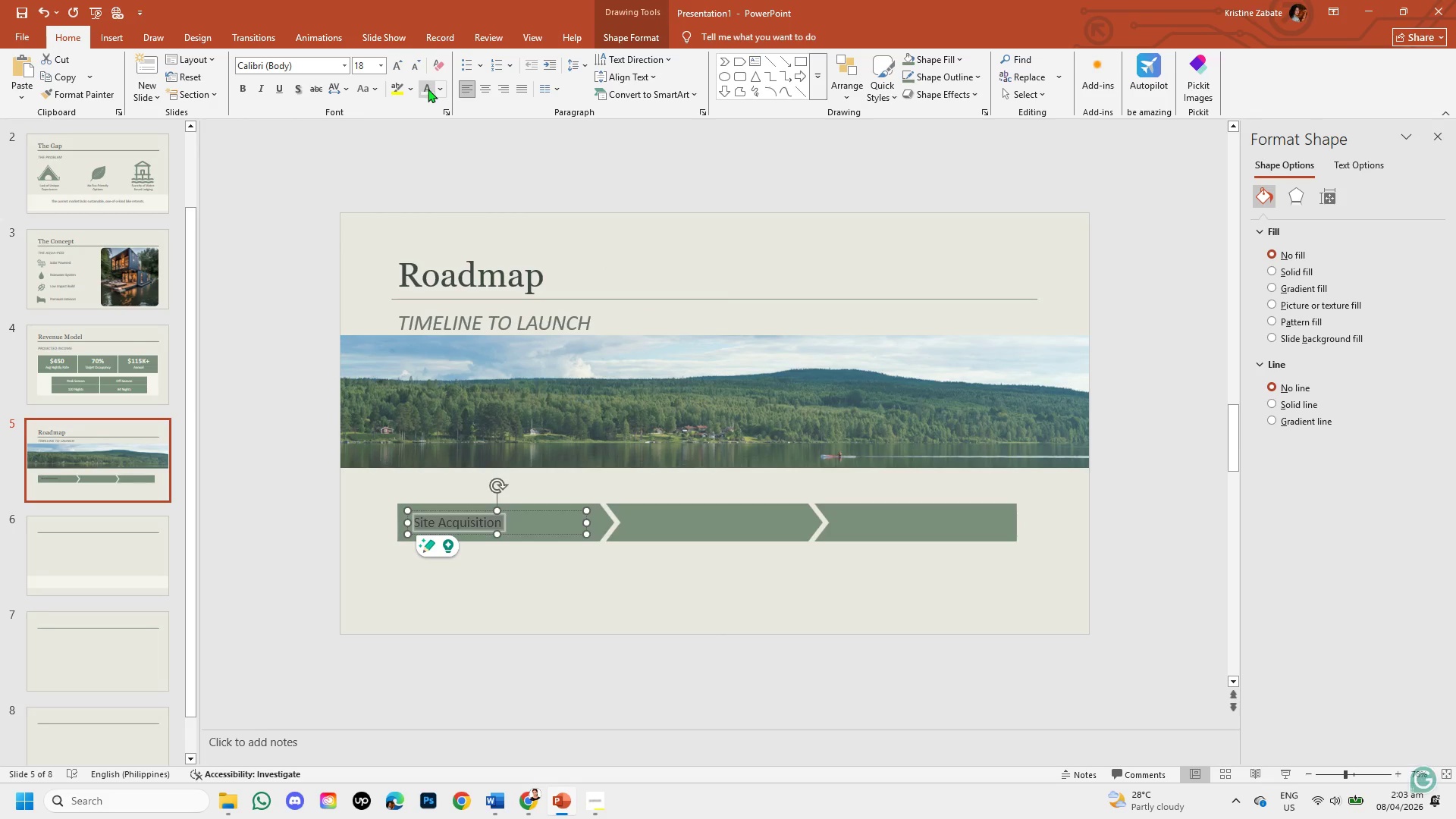 
left_click([444, 86])
 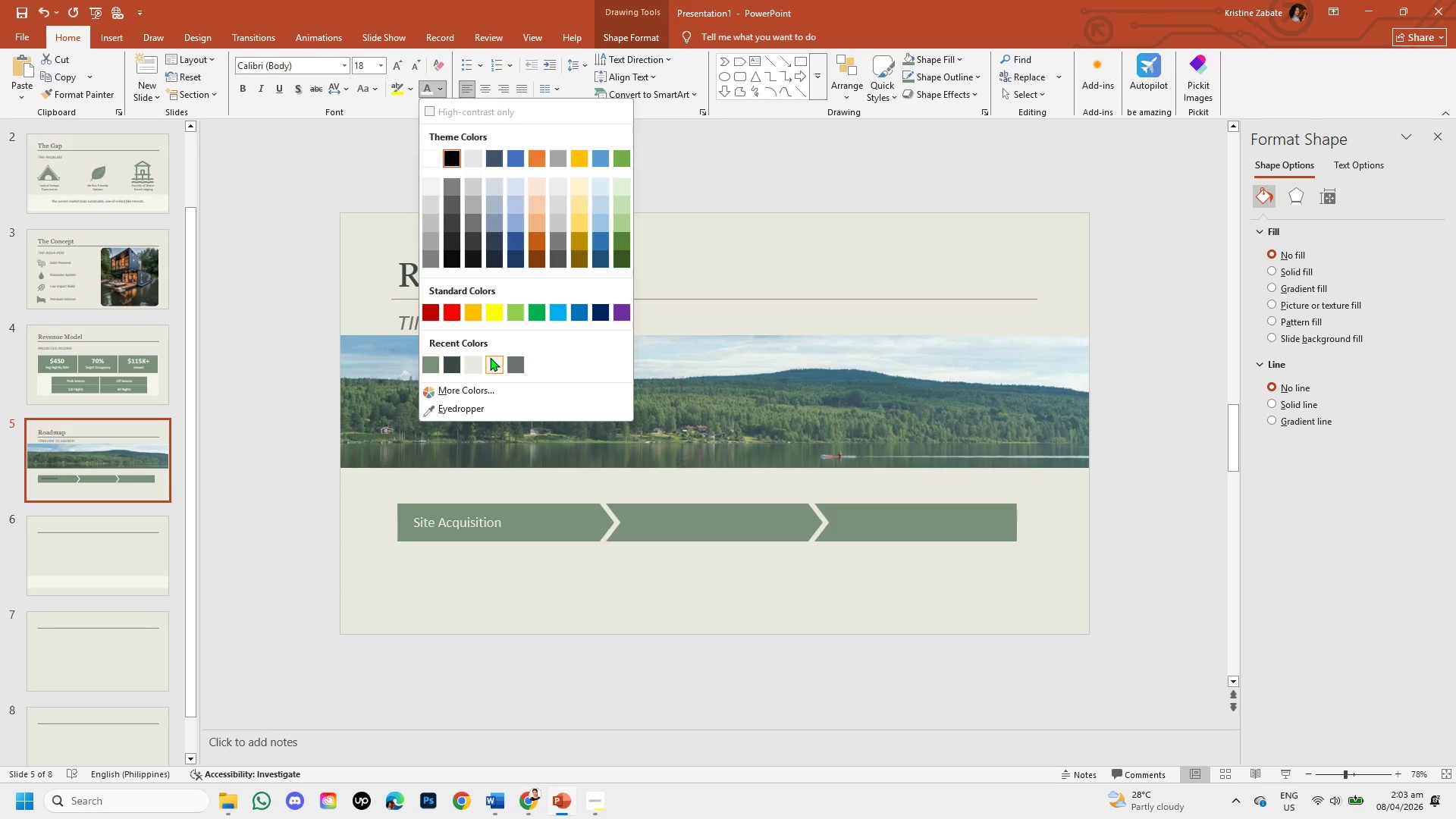 
wait(7.48)
 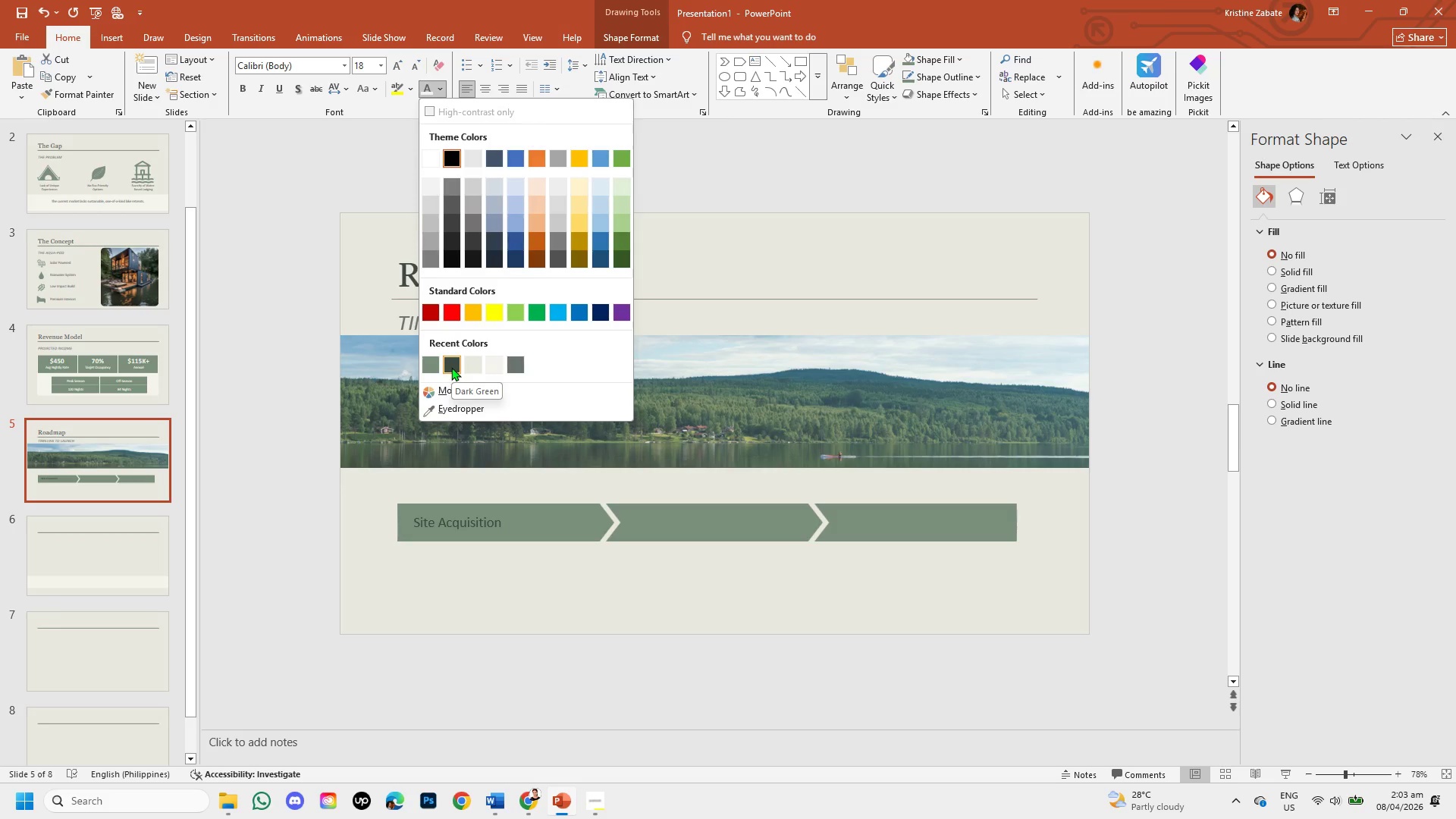 
left_click([475, 365])
 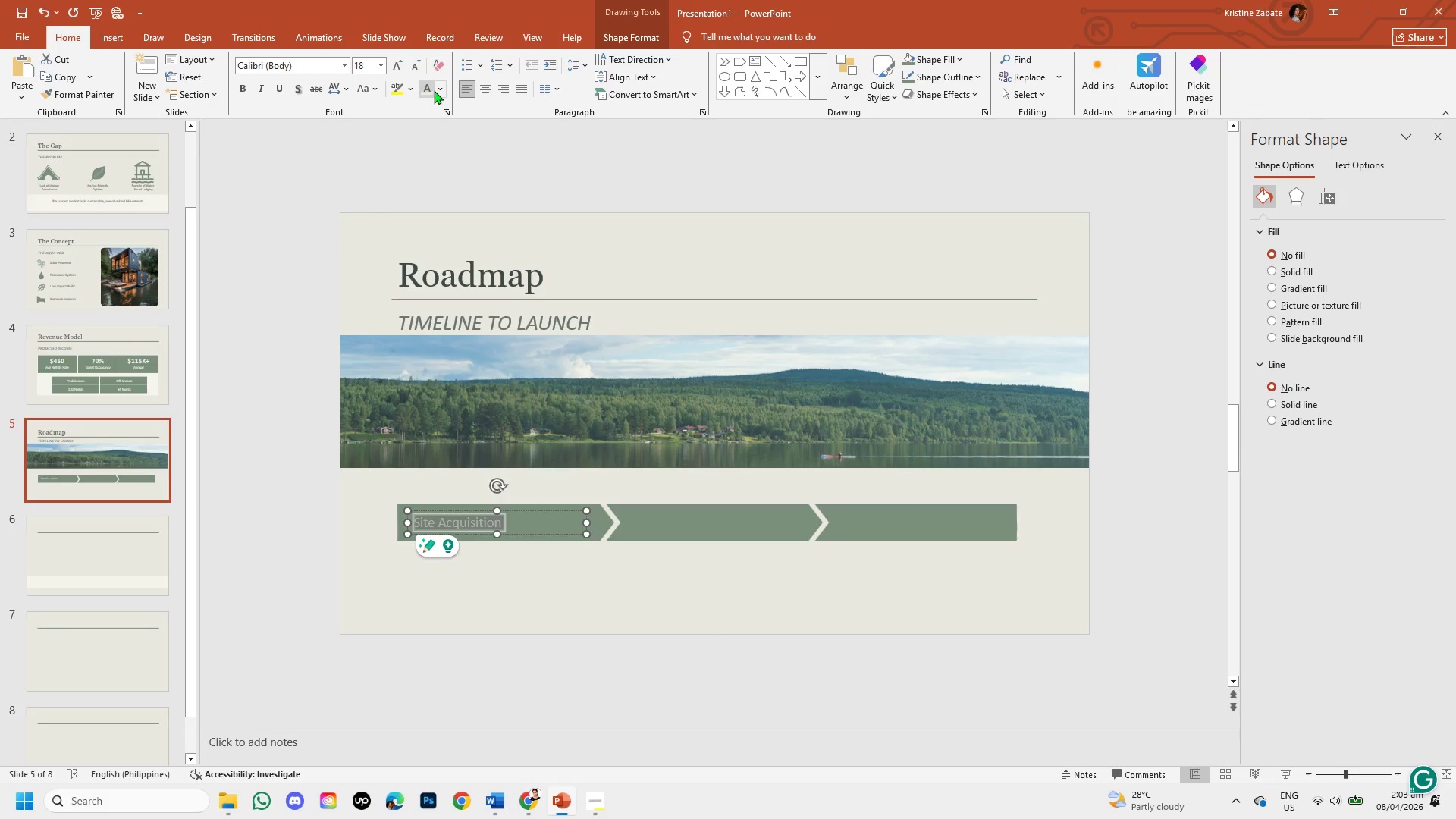 
left_click([444, 92])
 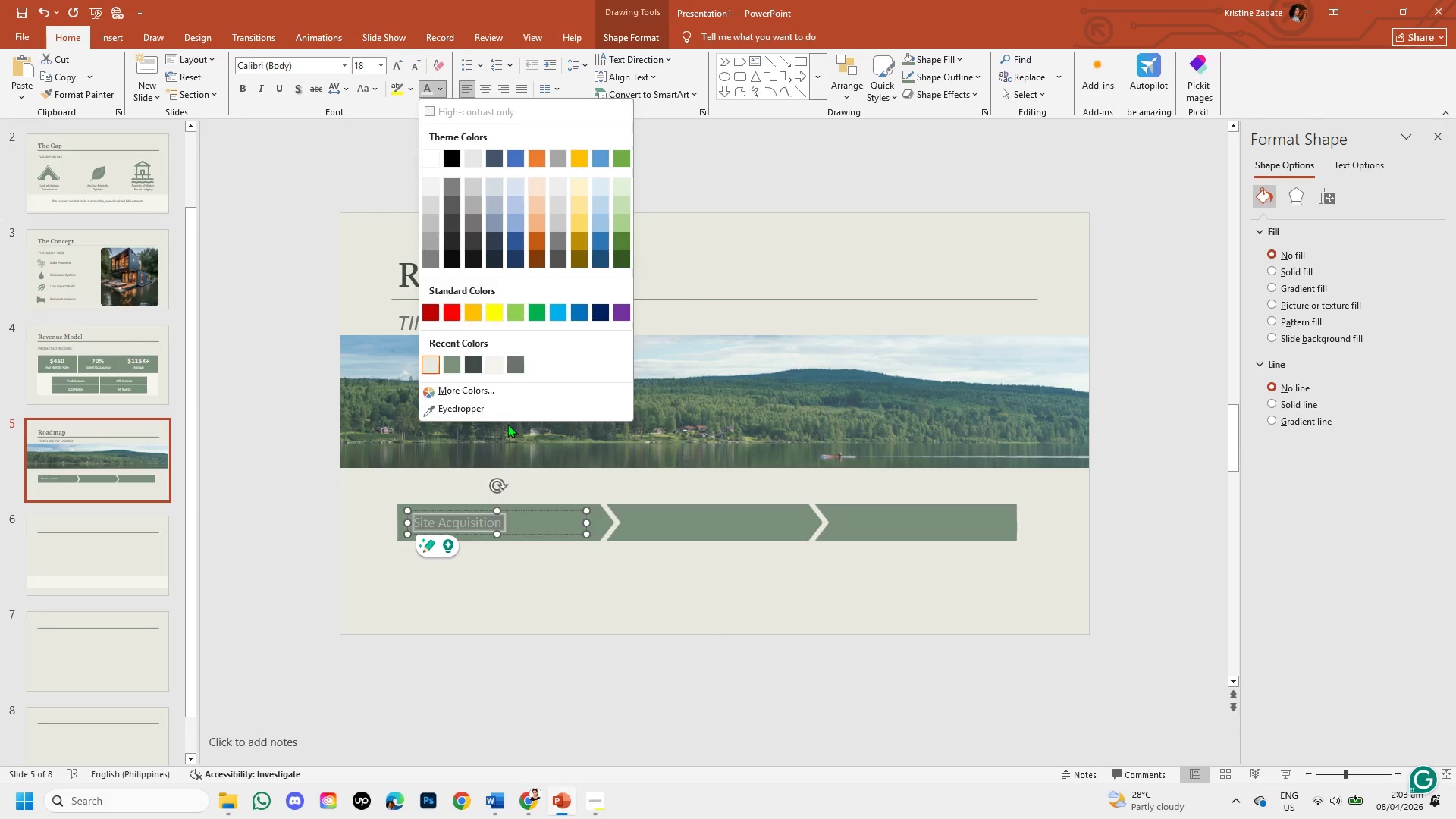 
left_click([500, 394])
 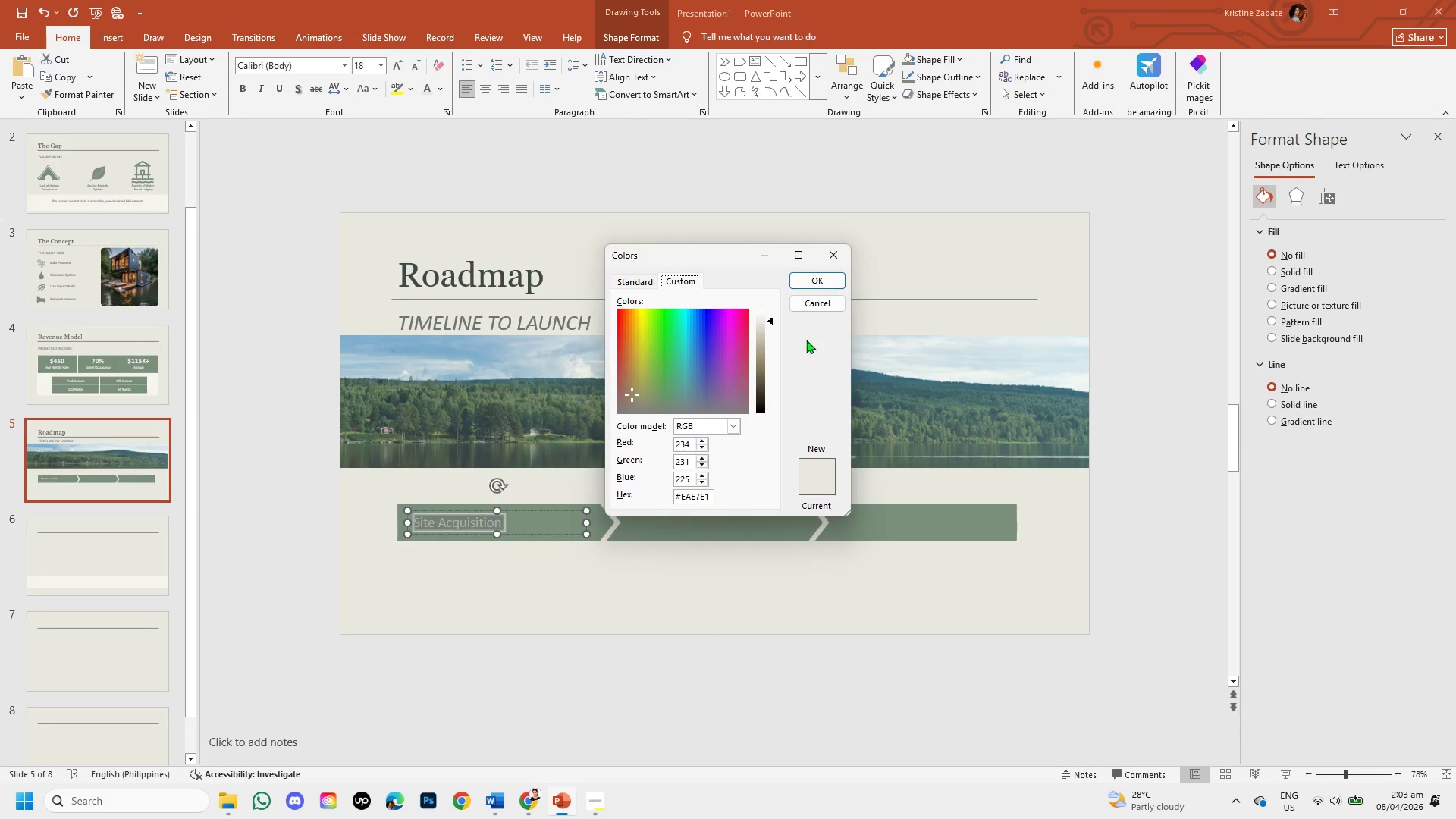 
left_click([807, 280])
 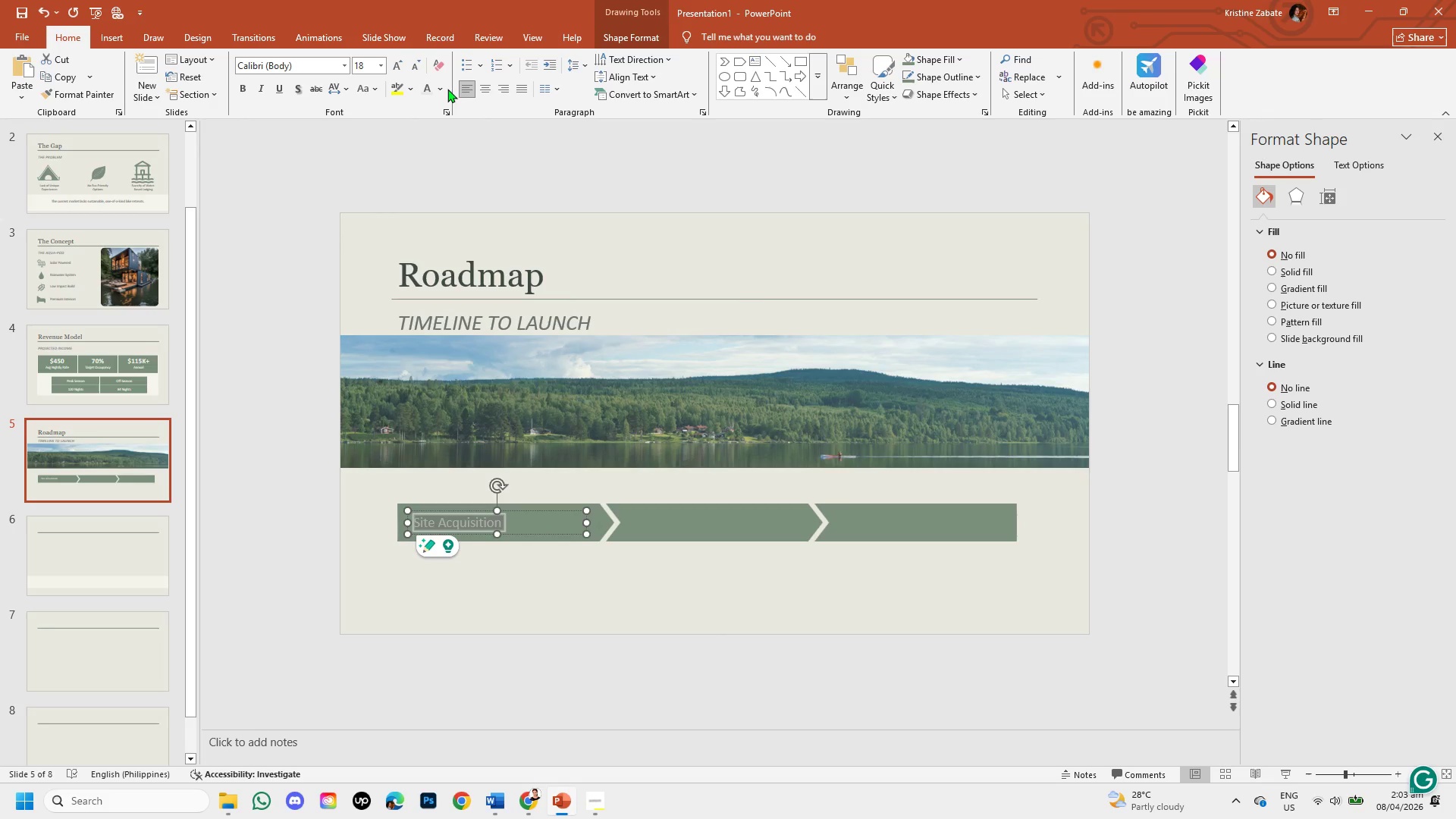 
left_click([444, 89])
 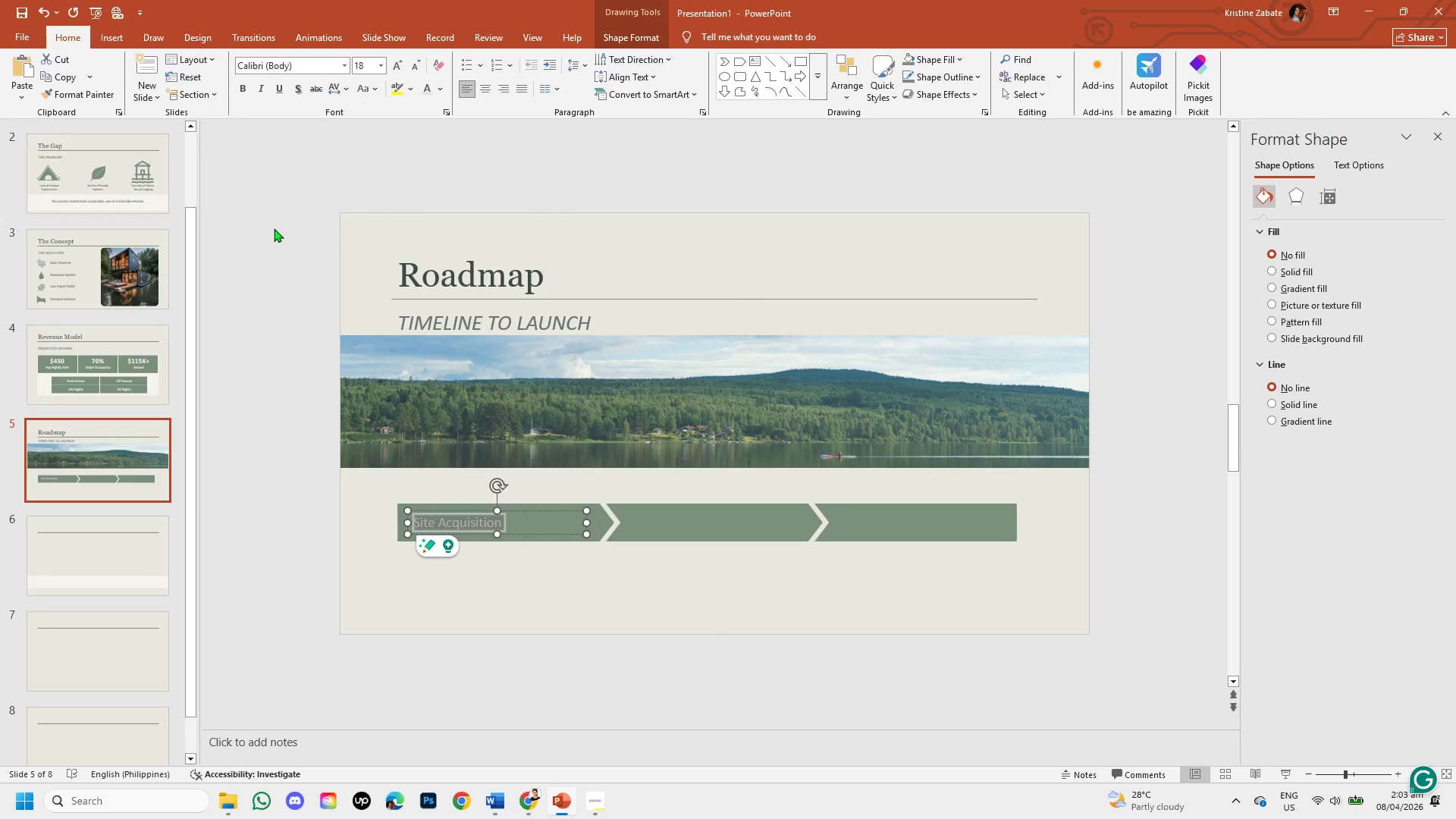 
wait(6.41)
 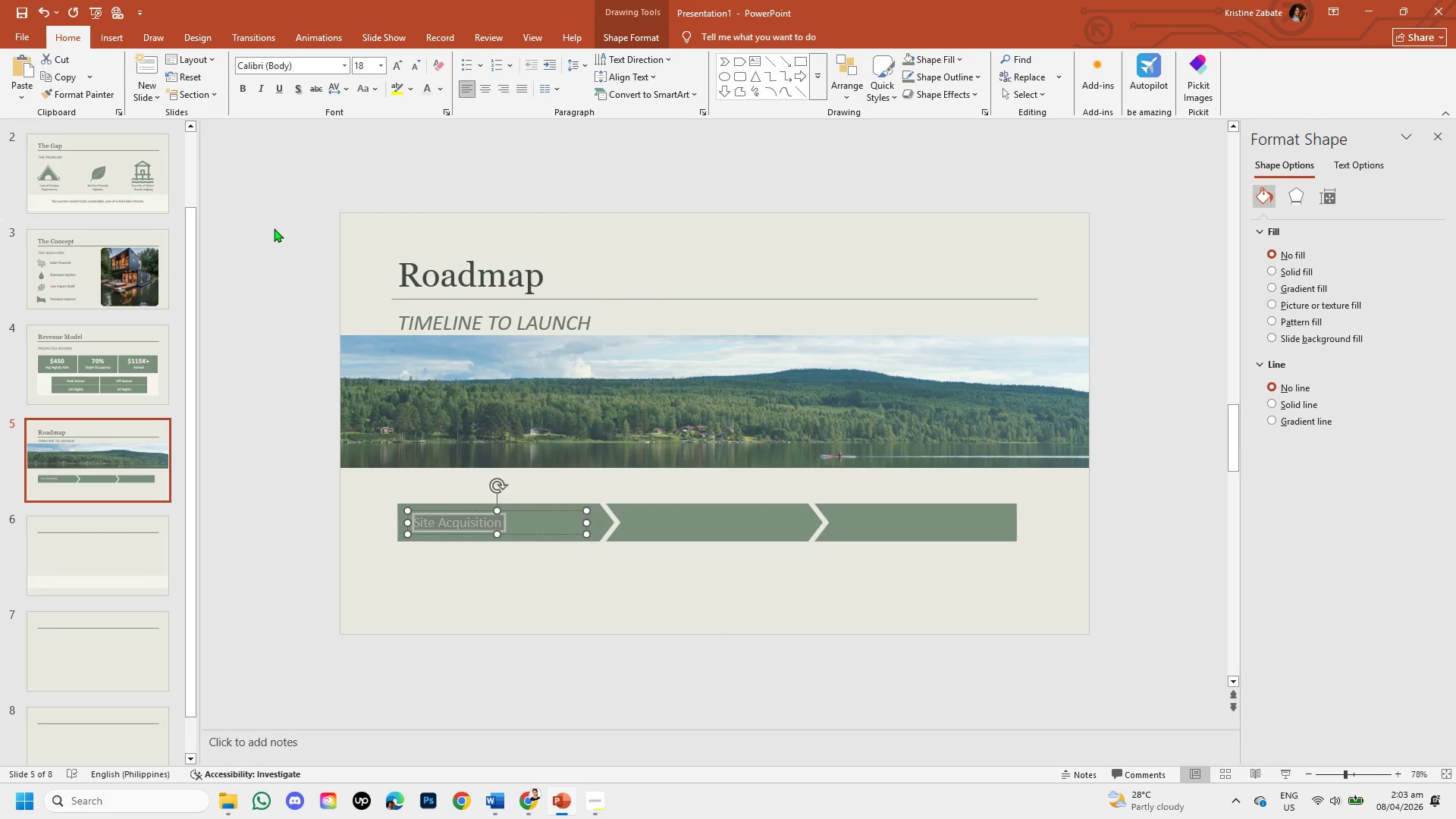 
left_click([244, 89])
 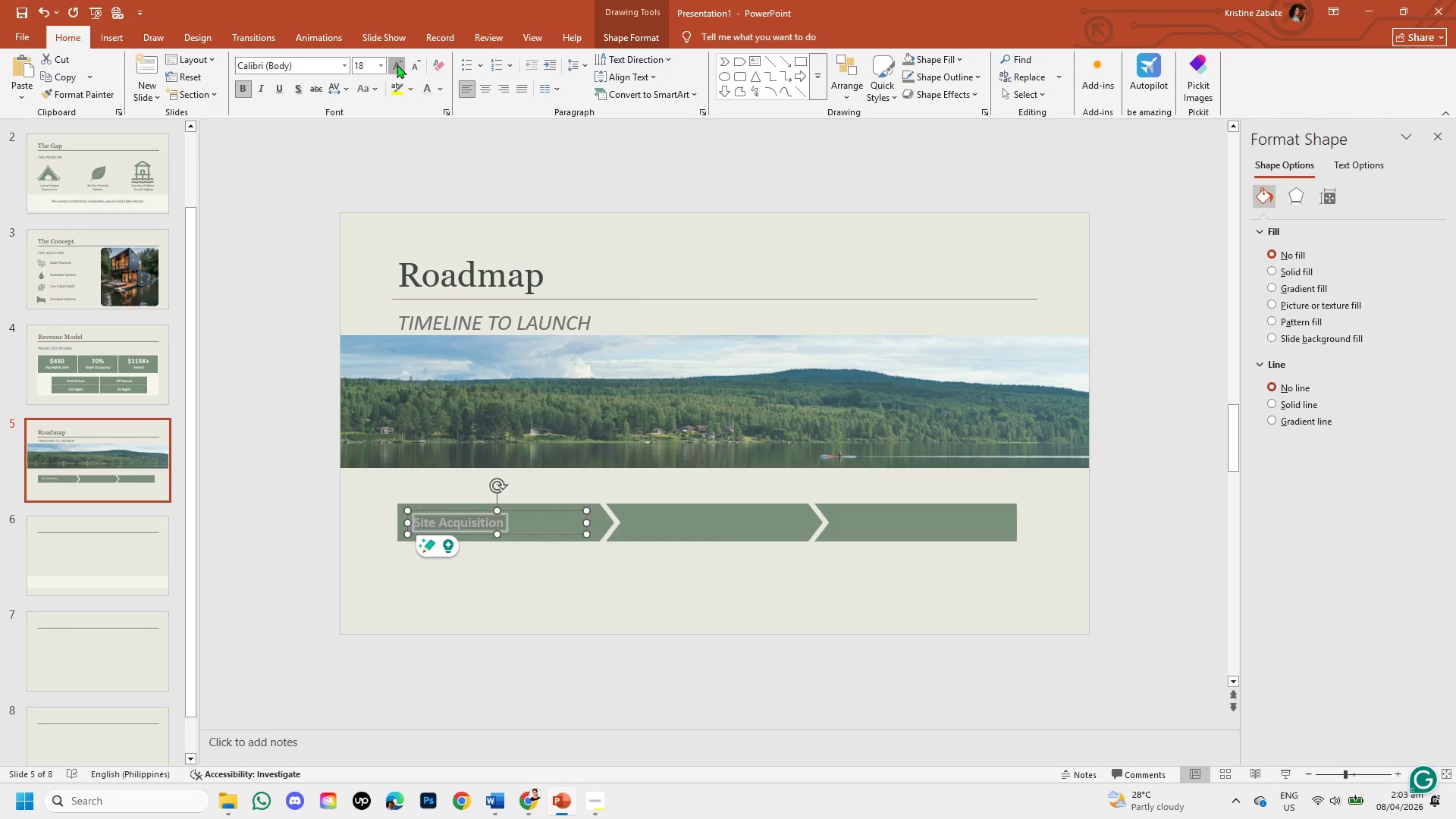 
double_click([397, 64])
 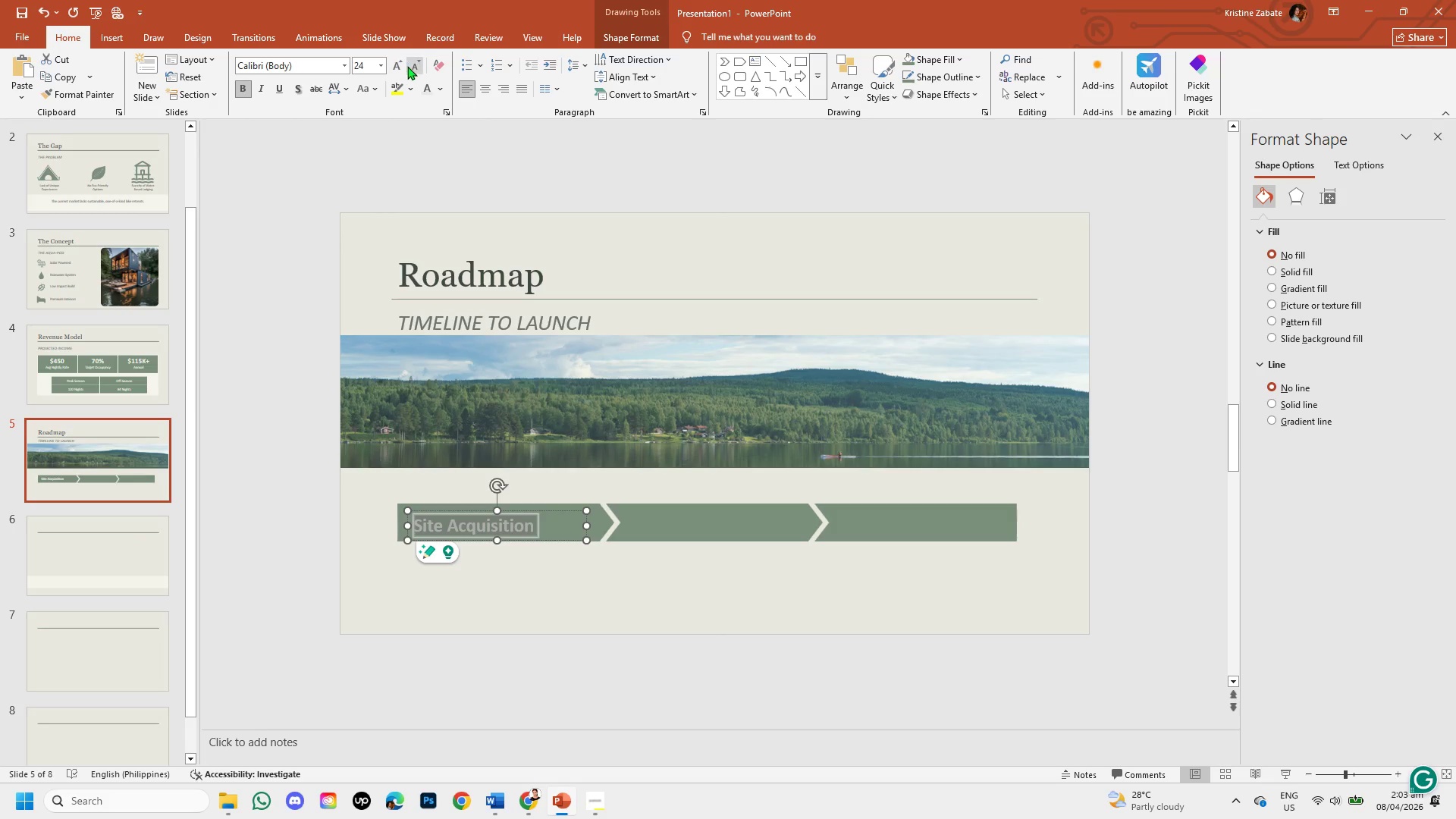 
left_click([410, 66])
 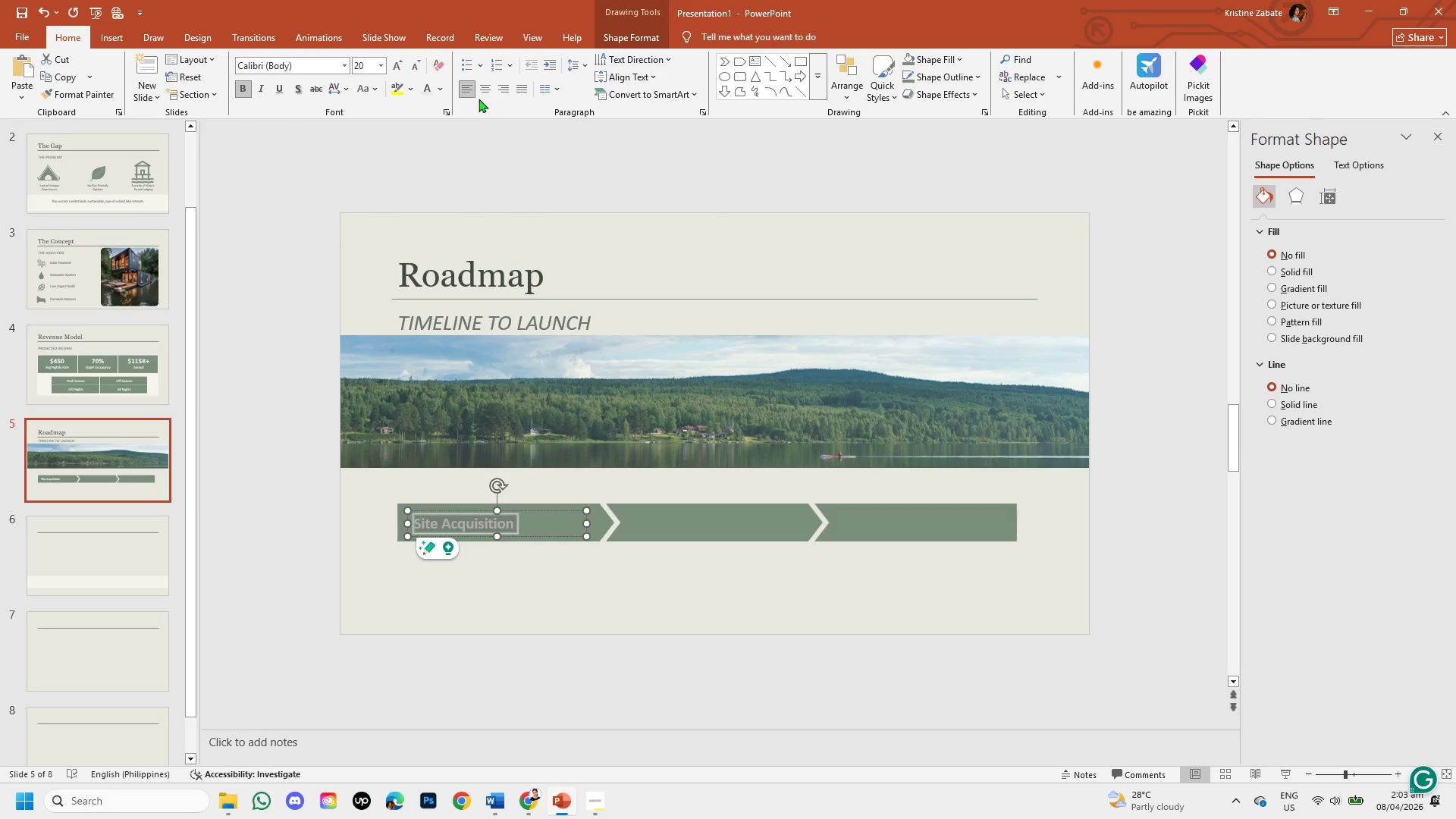 
left_click([480, 88])
 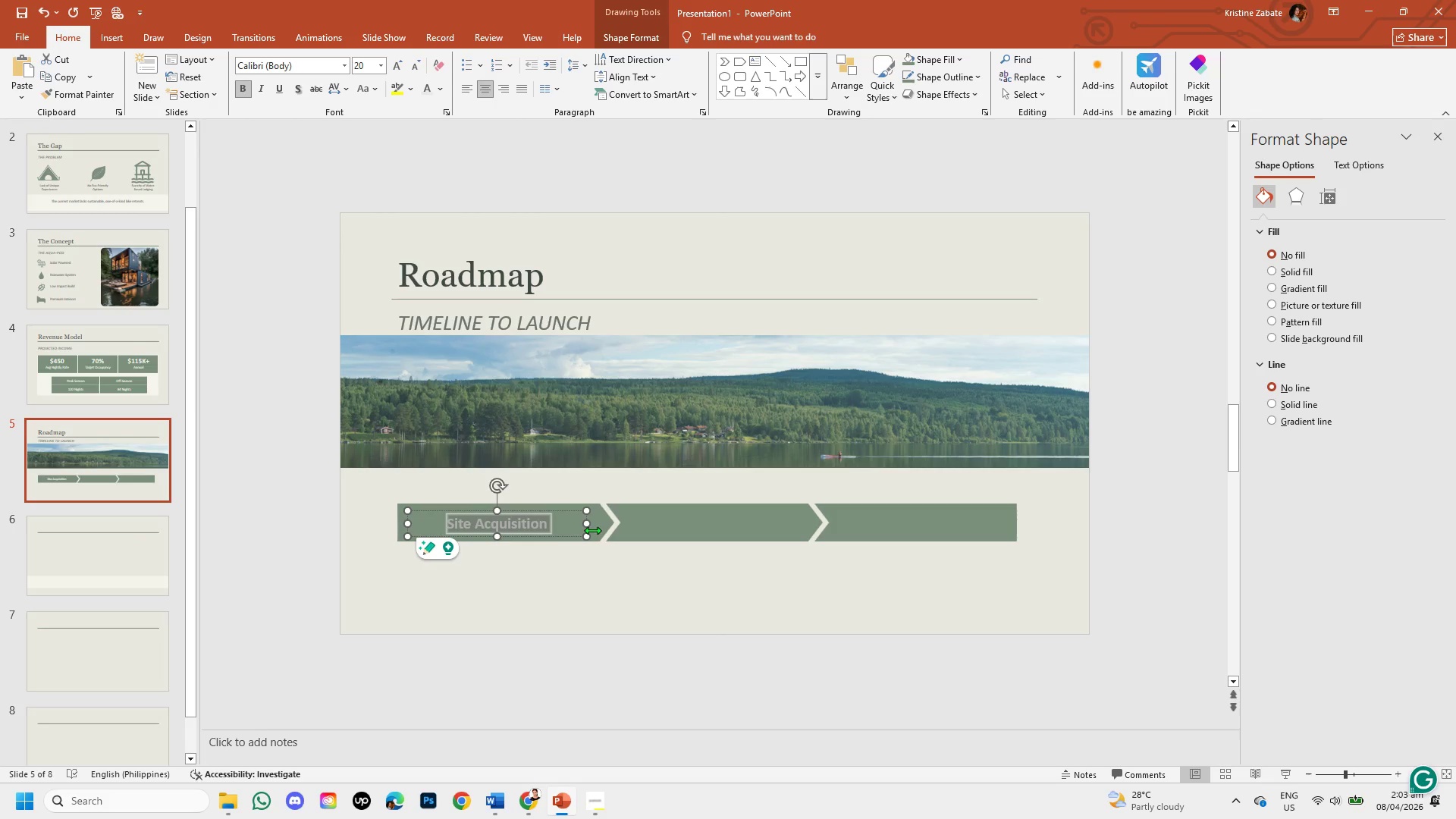 
left_click([617, 597])
 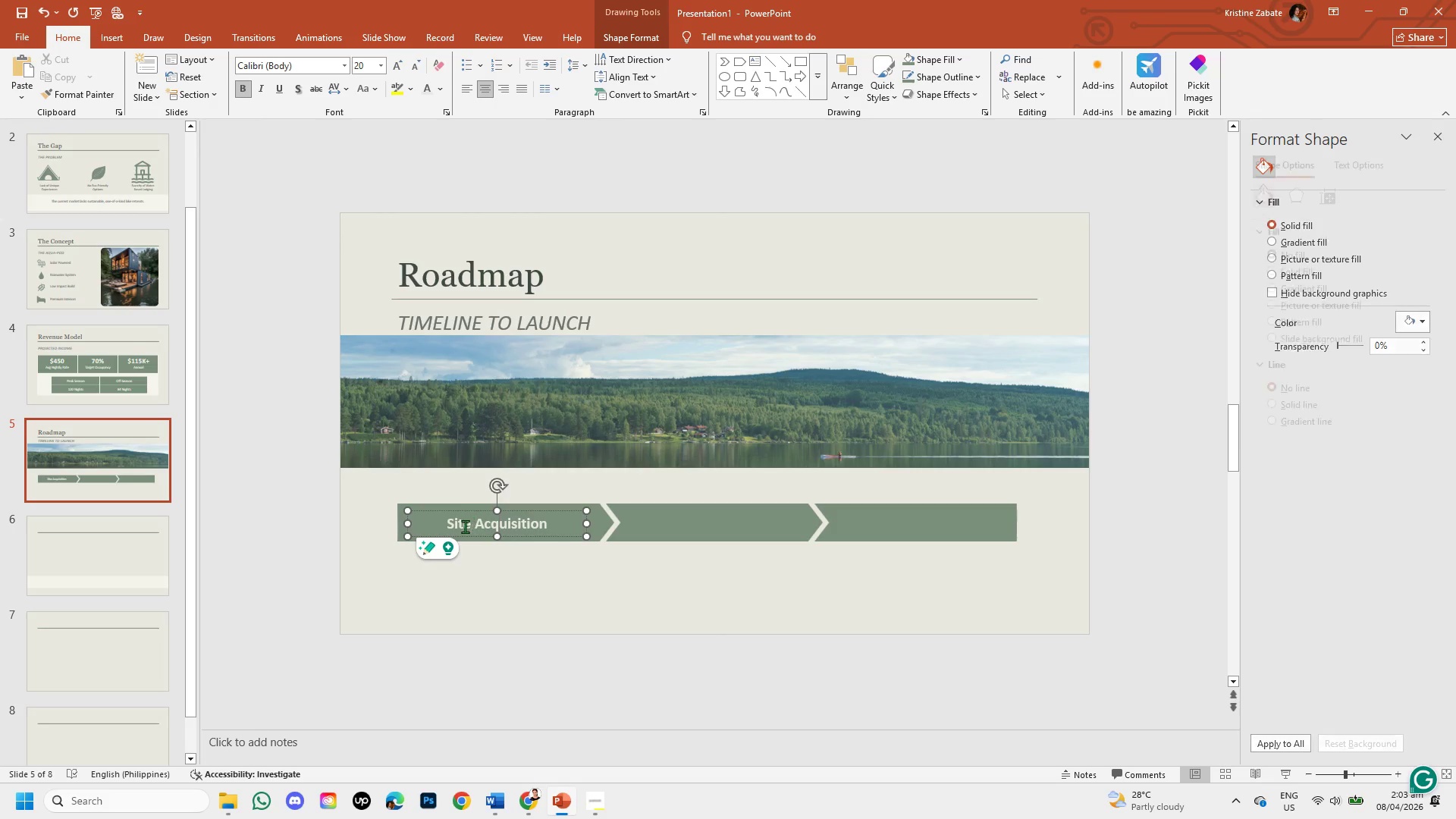 
left_click_drag(start_coordinate=[448, 521], to_coordinate=[553, 528])
 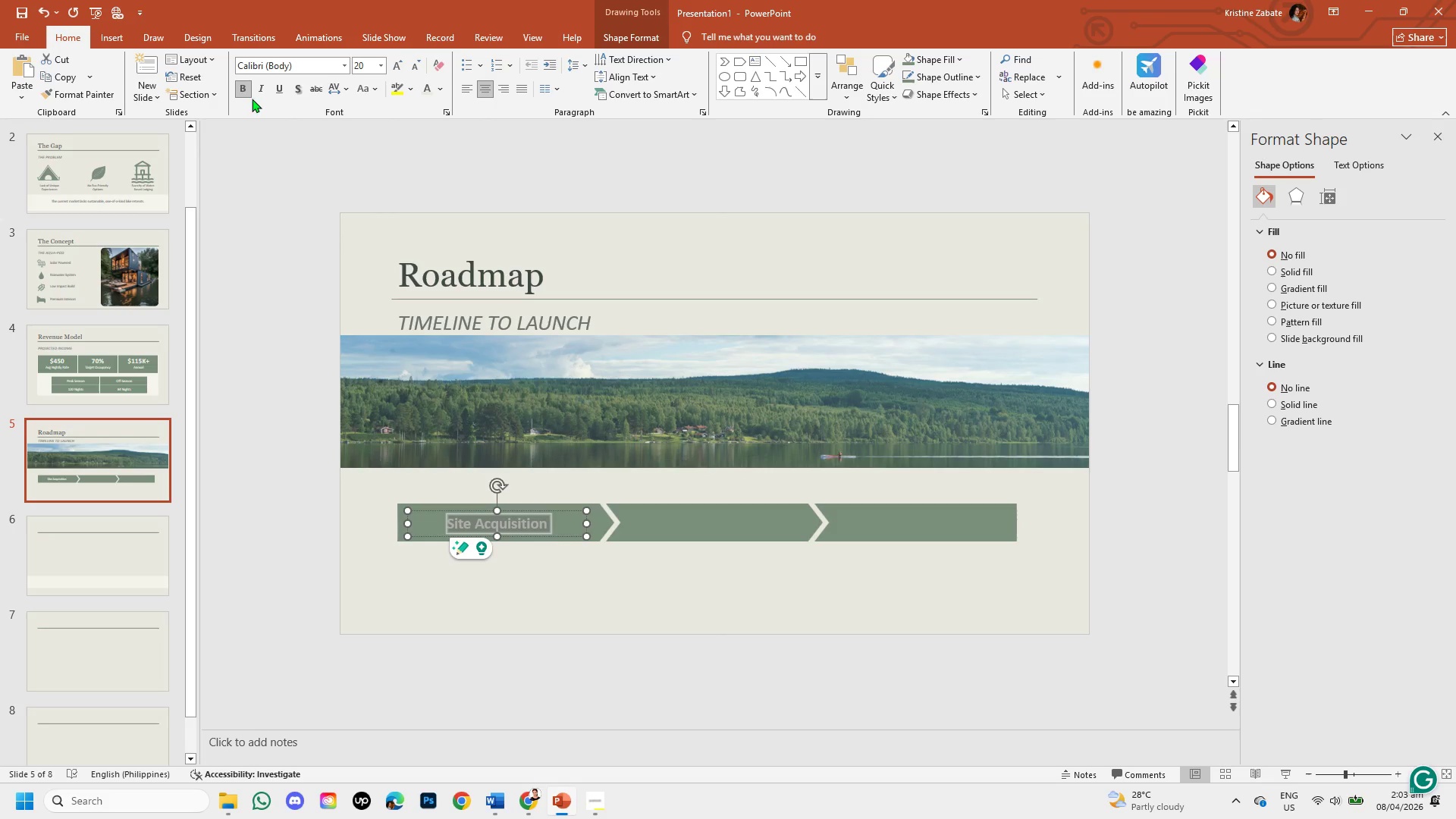 
left_click([244, 92])
 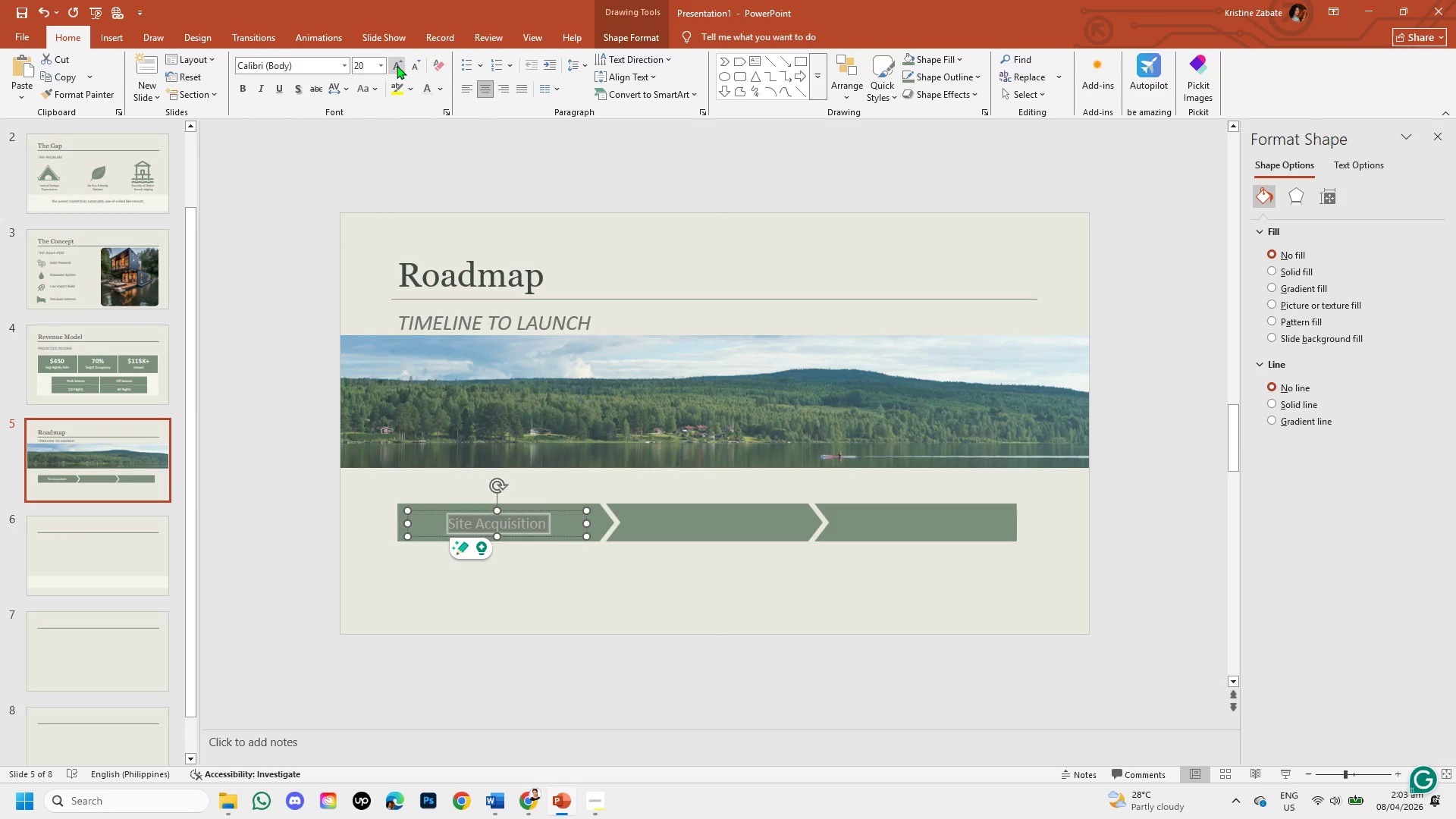 
left_click([397, 65])
 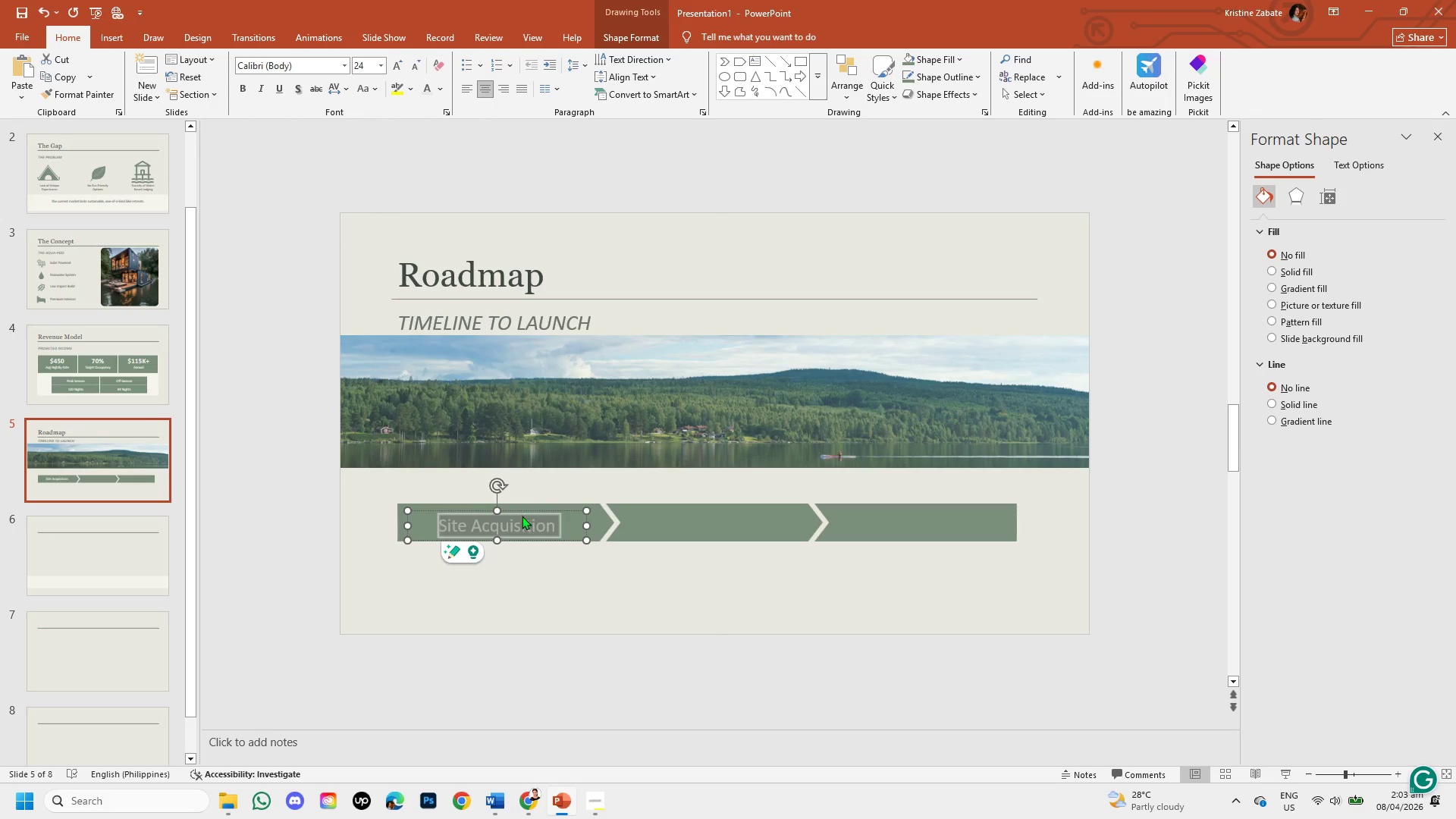 
left_click([552, 607])
 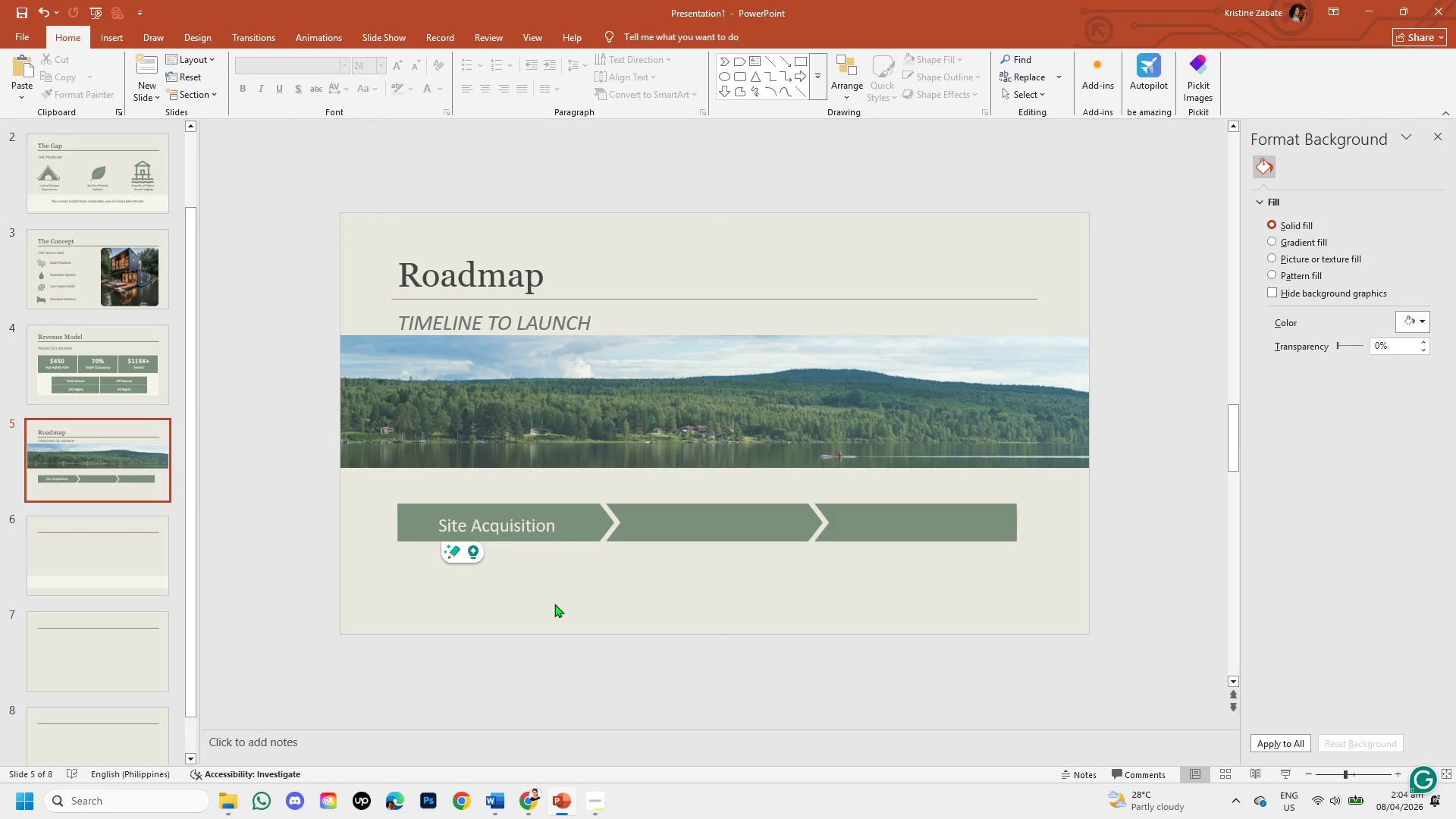 
left_click([497, 527])
 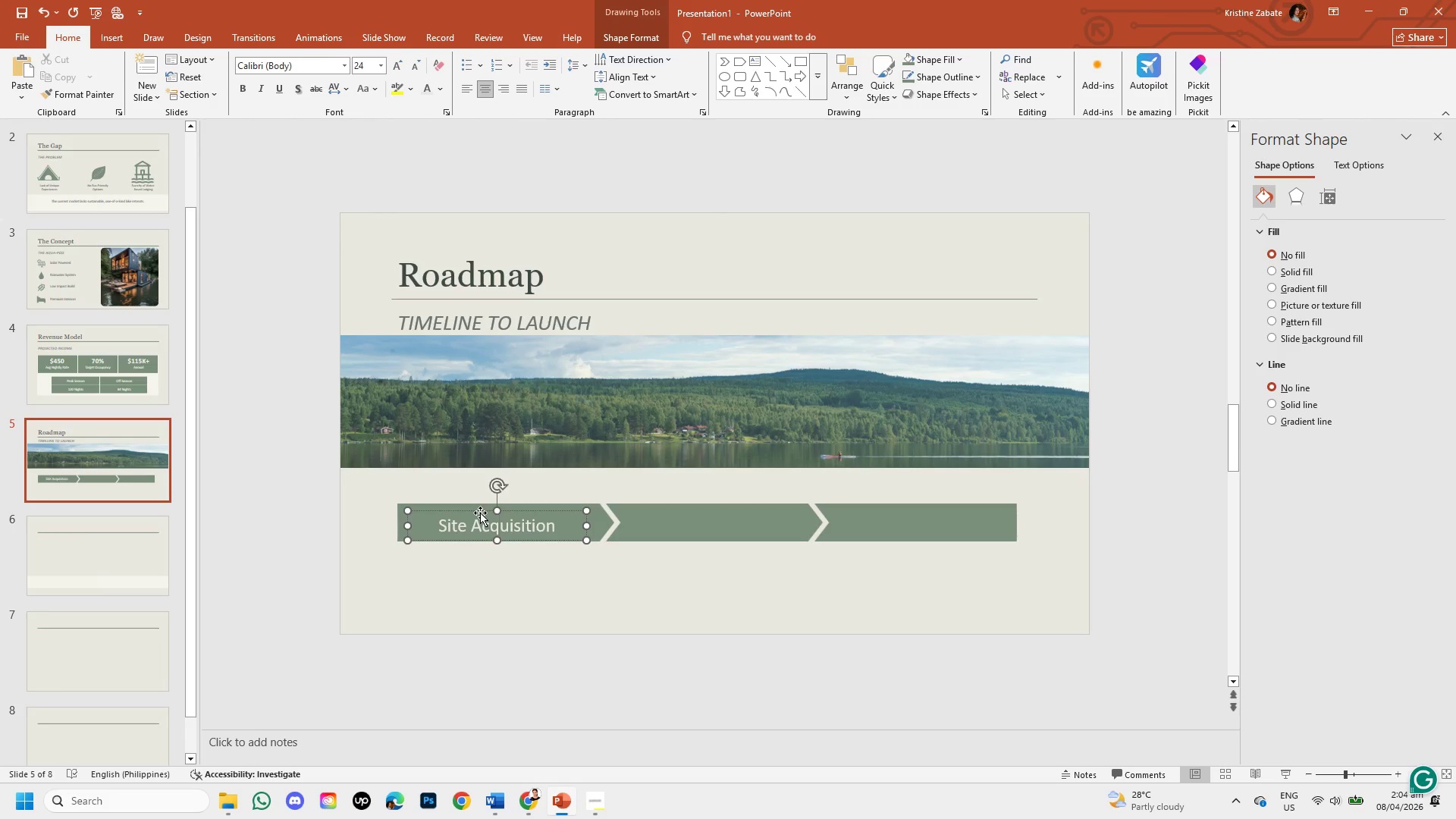 
left_click([480, 513])
 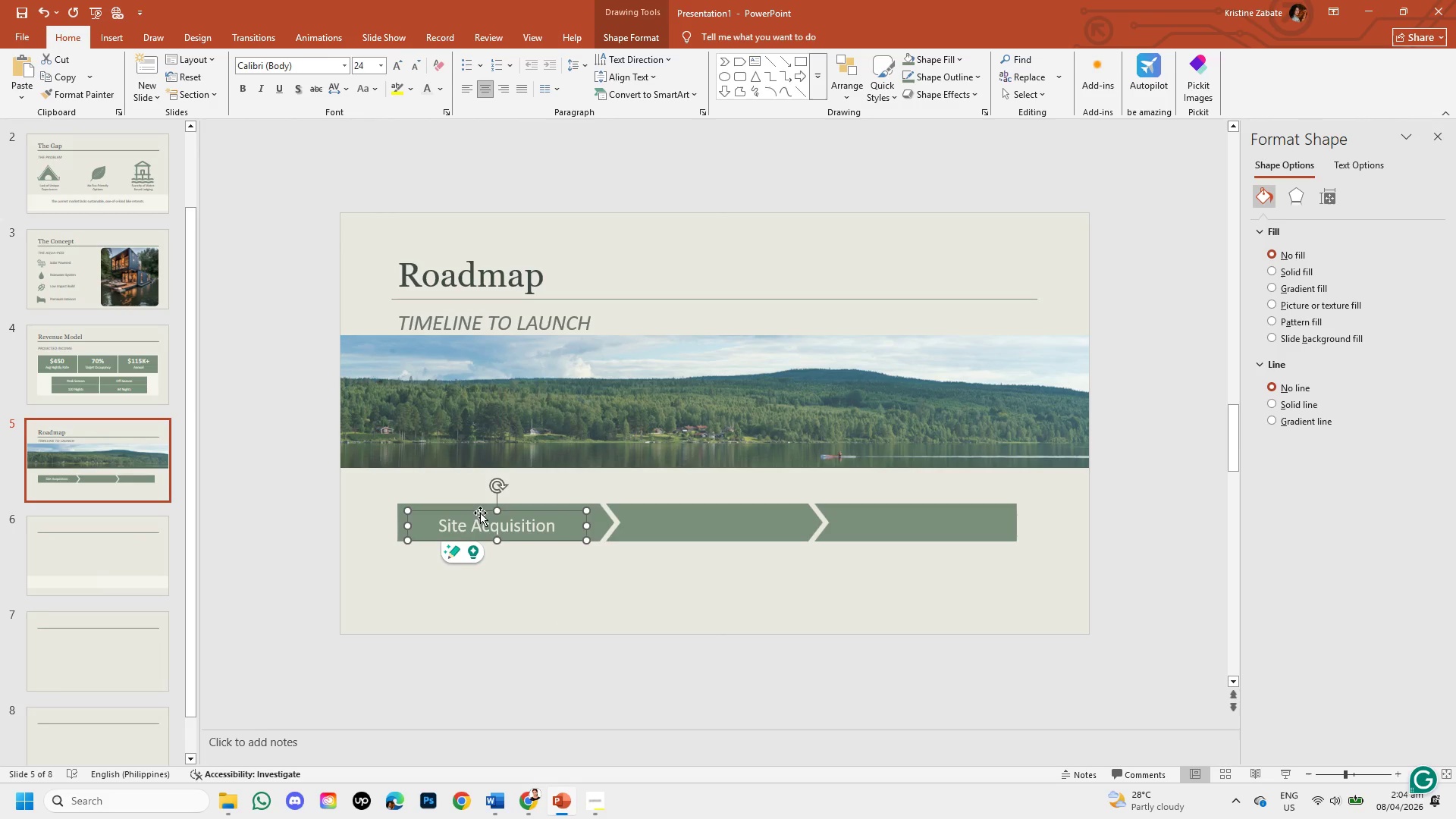 
key(ArrowUp)
 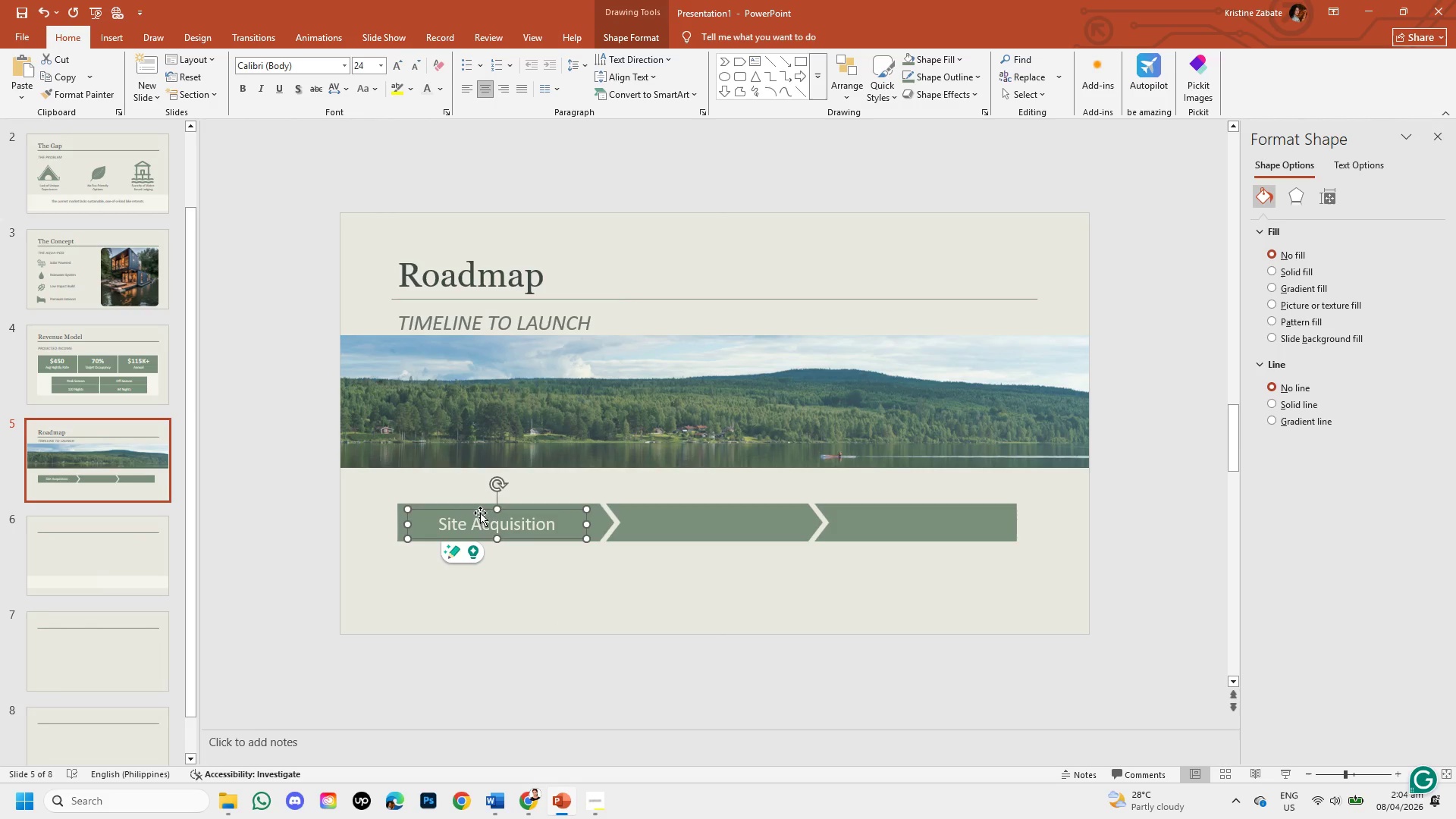 
key(ArrowUp)
 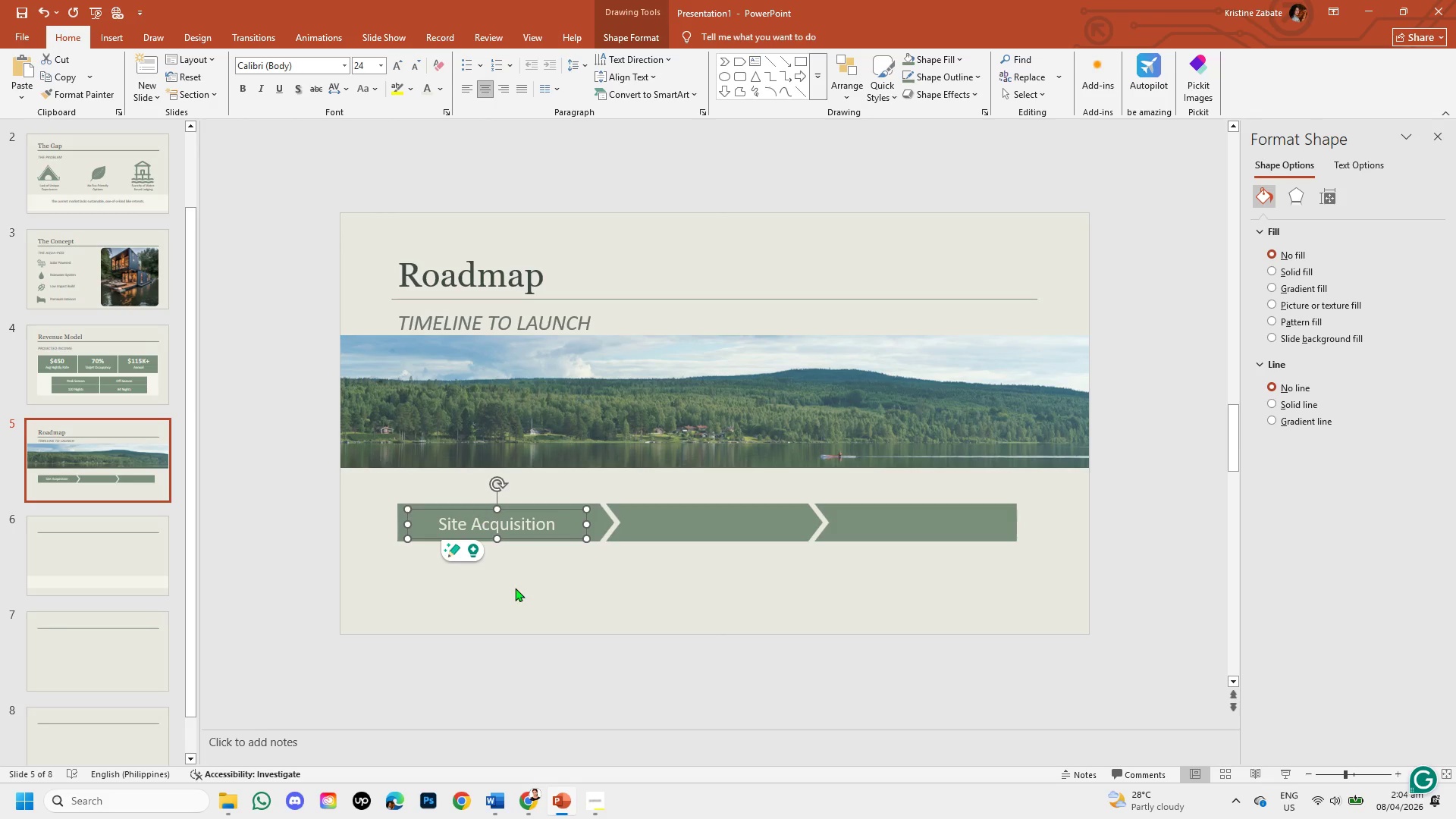 
left_click([521, 591])
 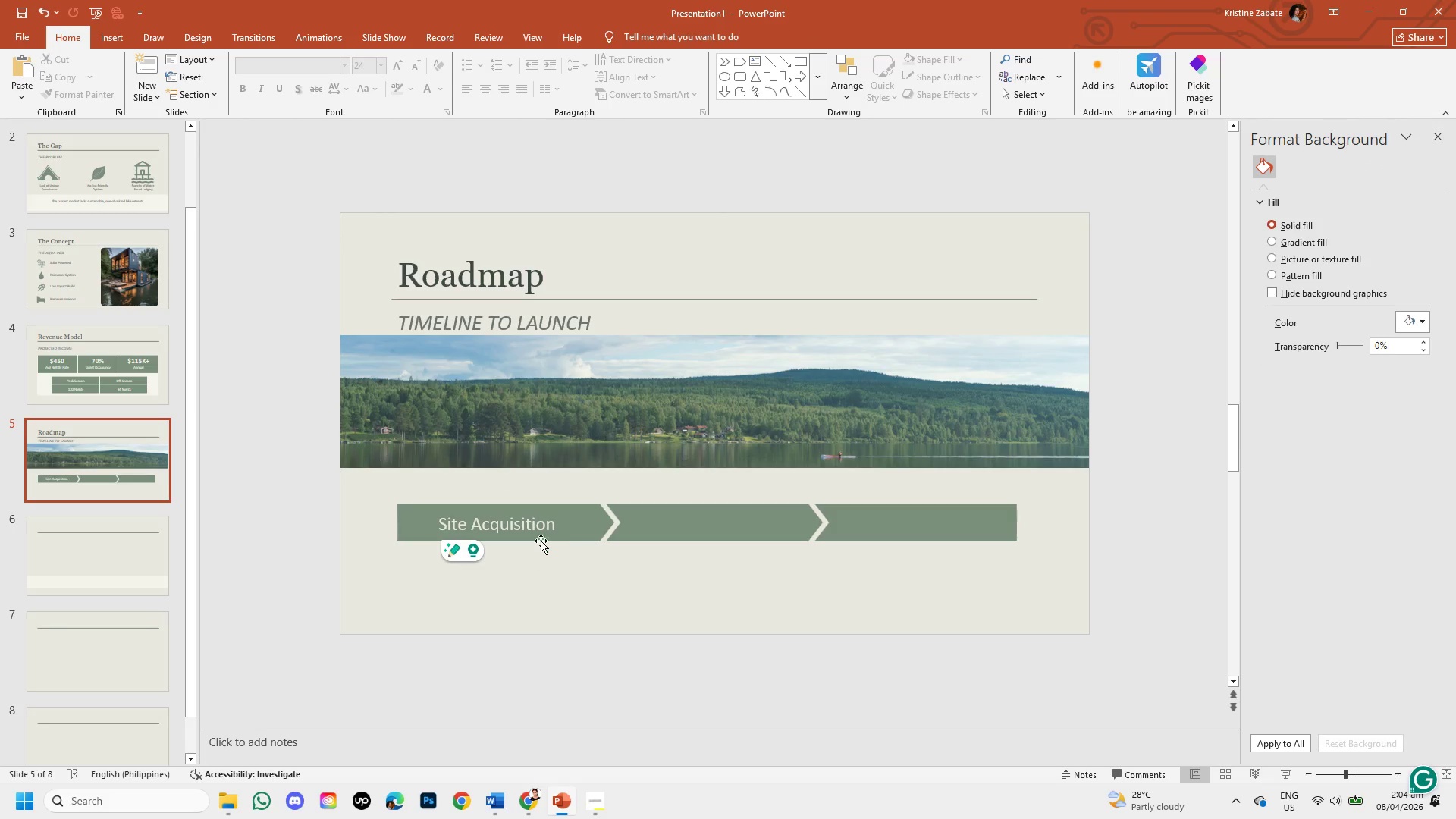 
left_click([542, 534])
 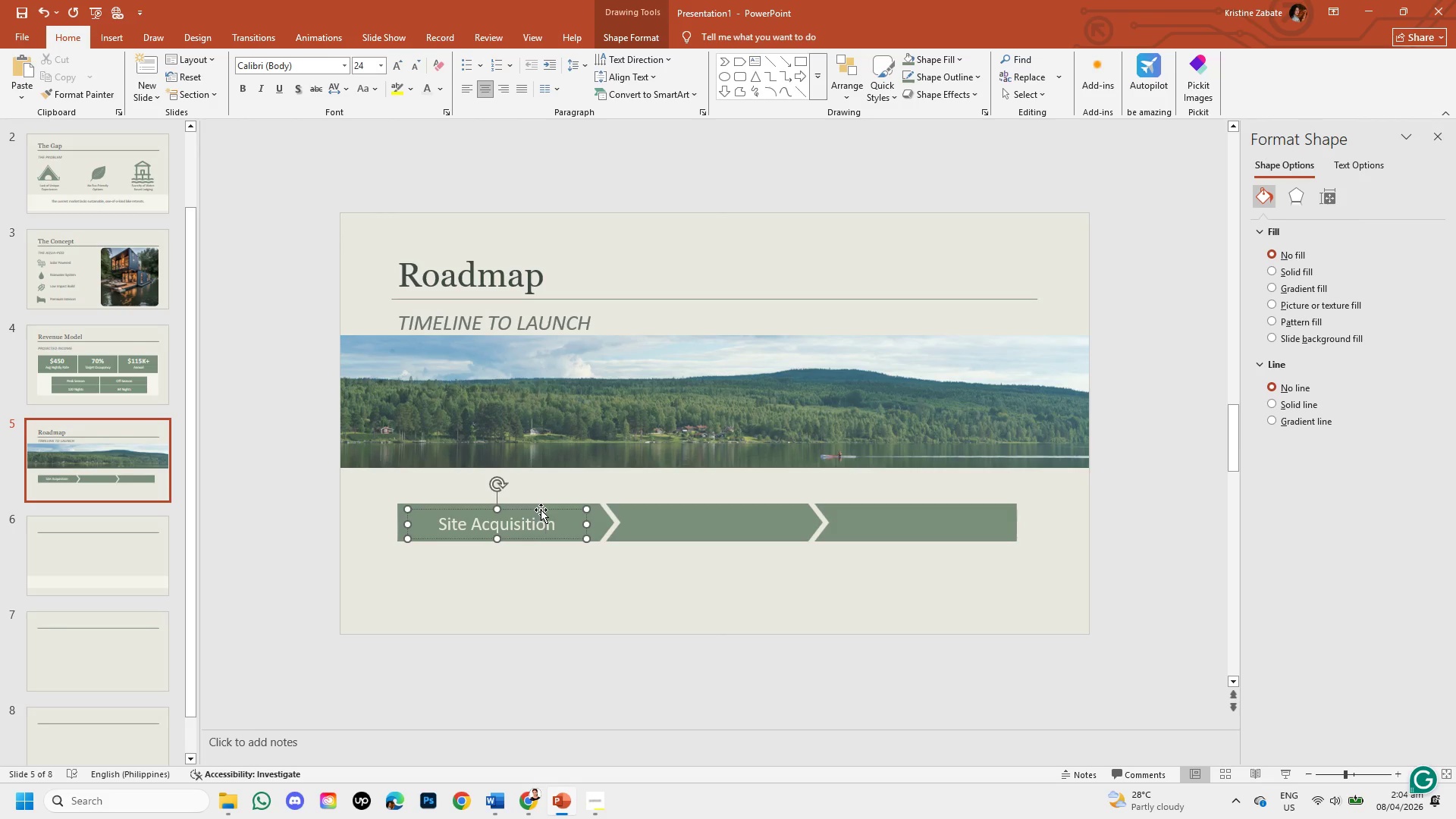 
left_click([541, 510])
 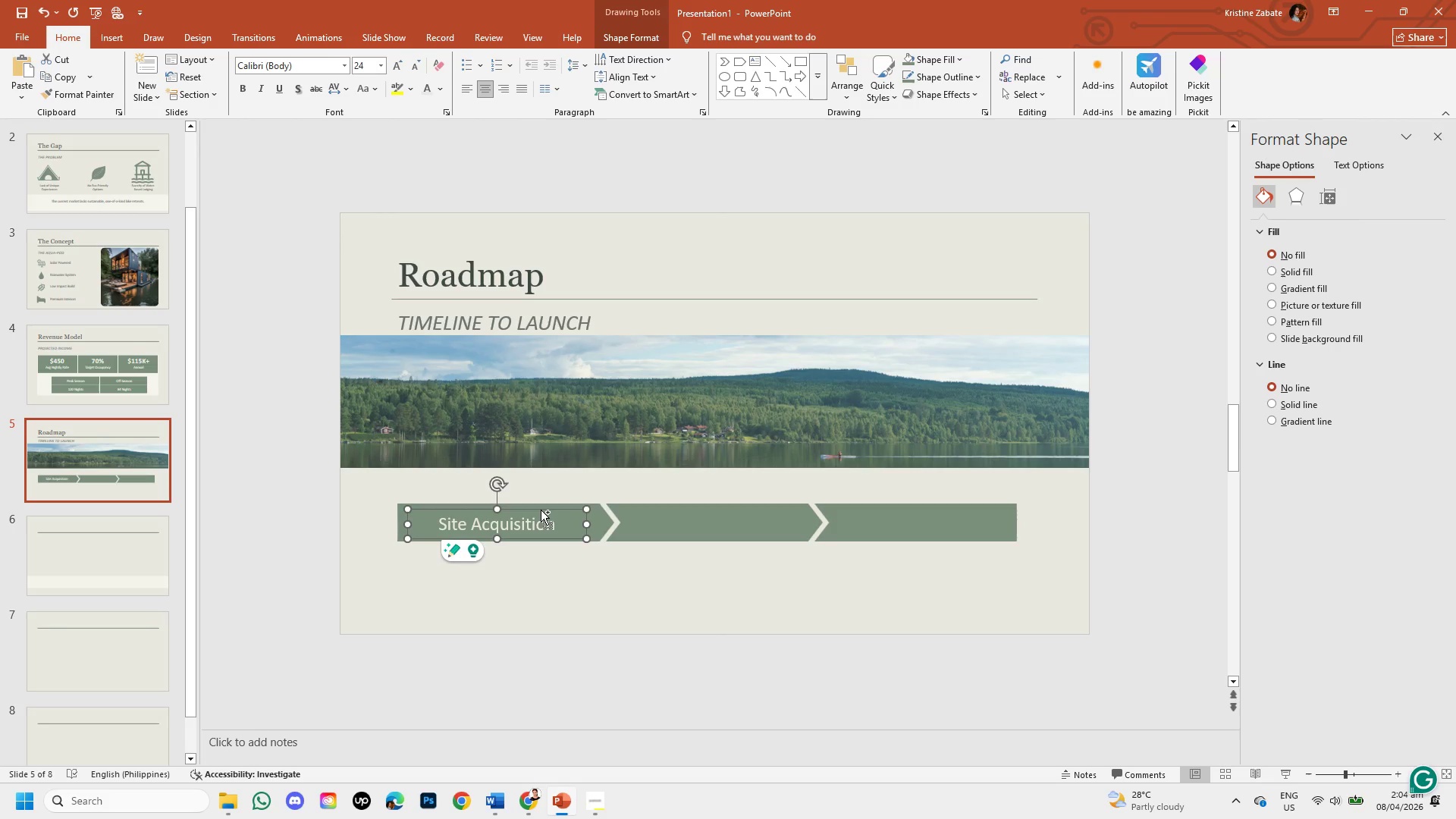 
key(Control+C)
 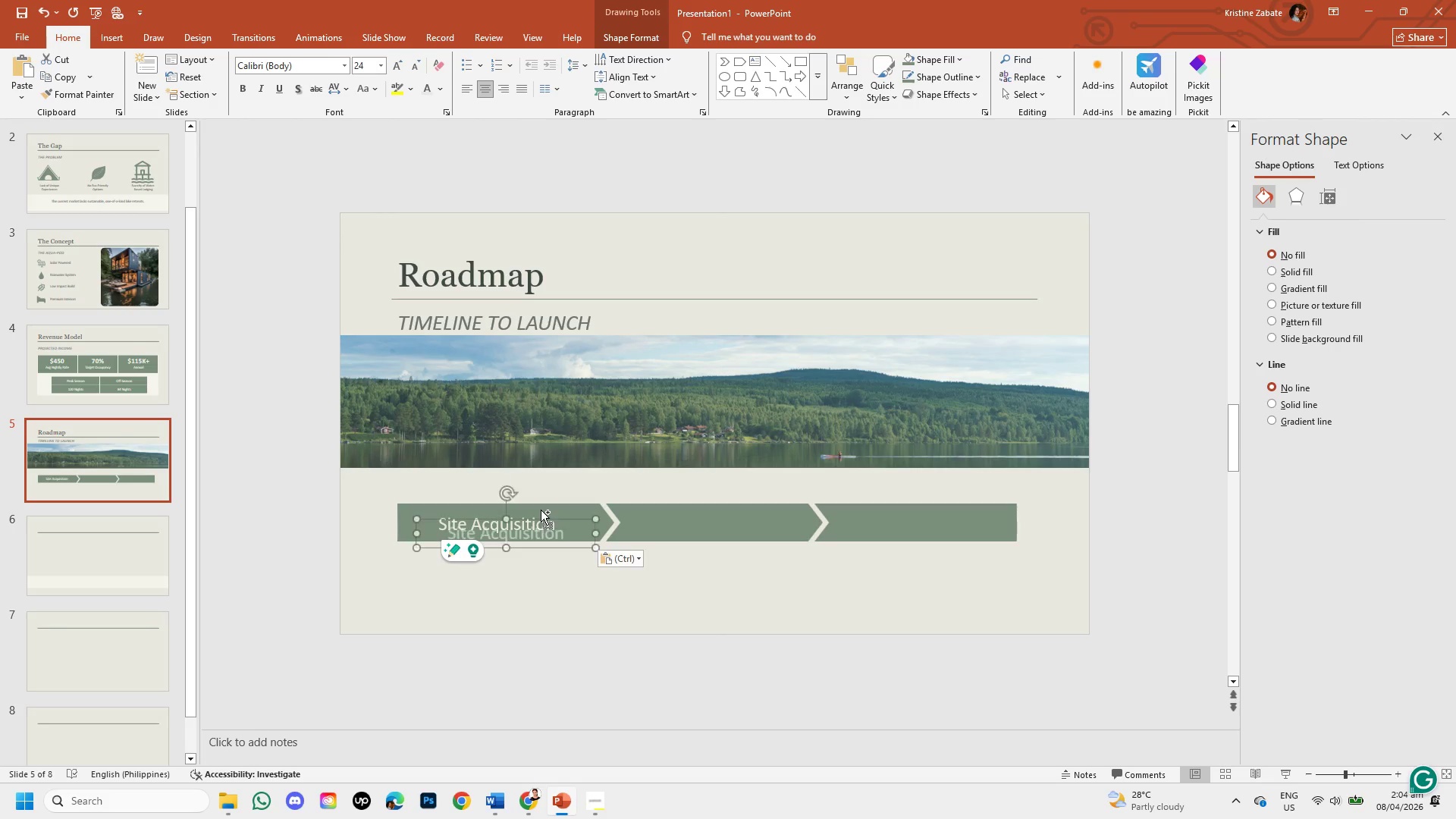 
key(Control+V)
 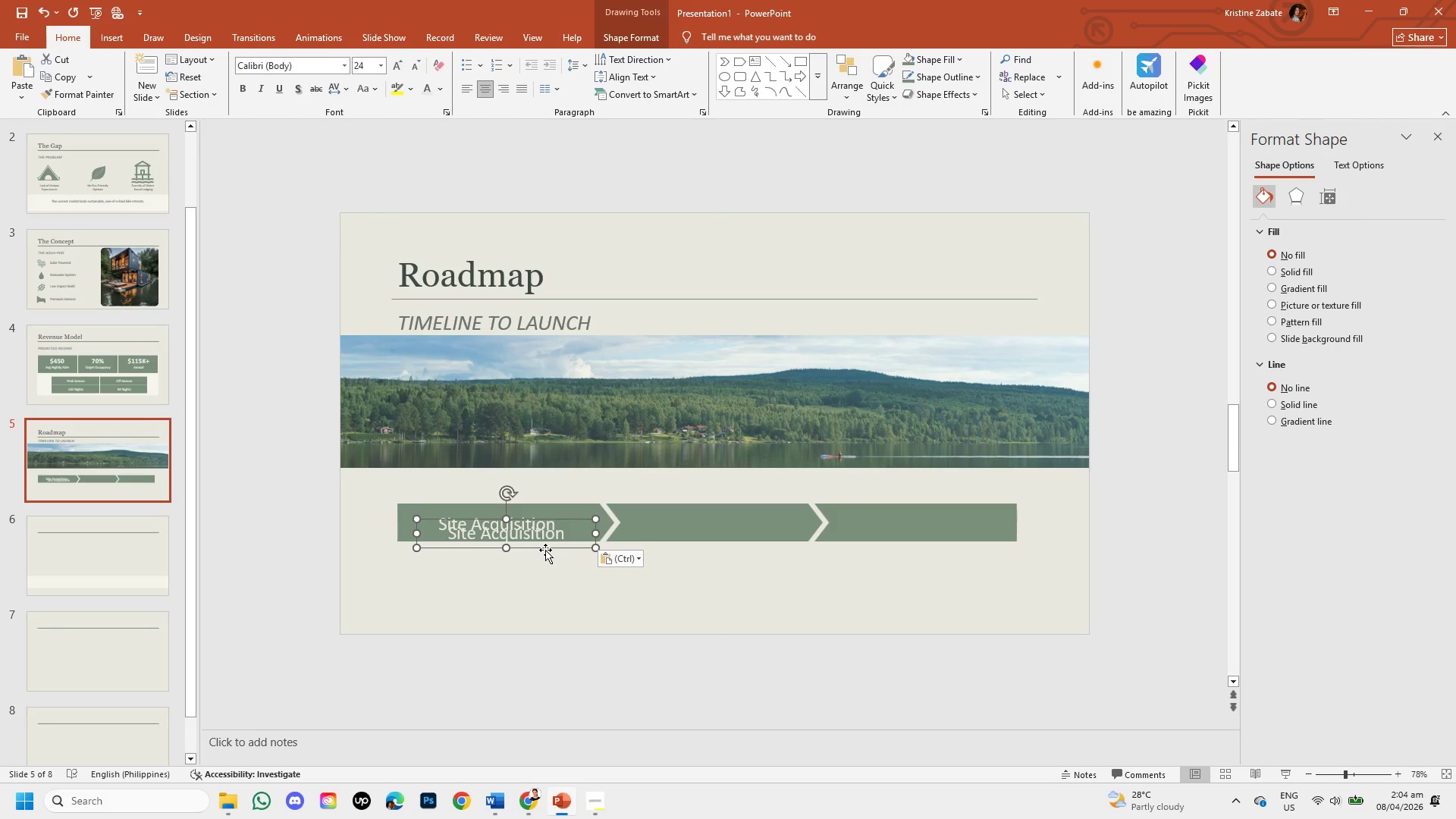 
left_click_drag(start_coordinate=[545, 550], to_coordinate=[758, 537])
 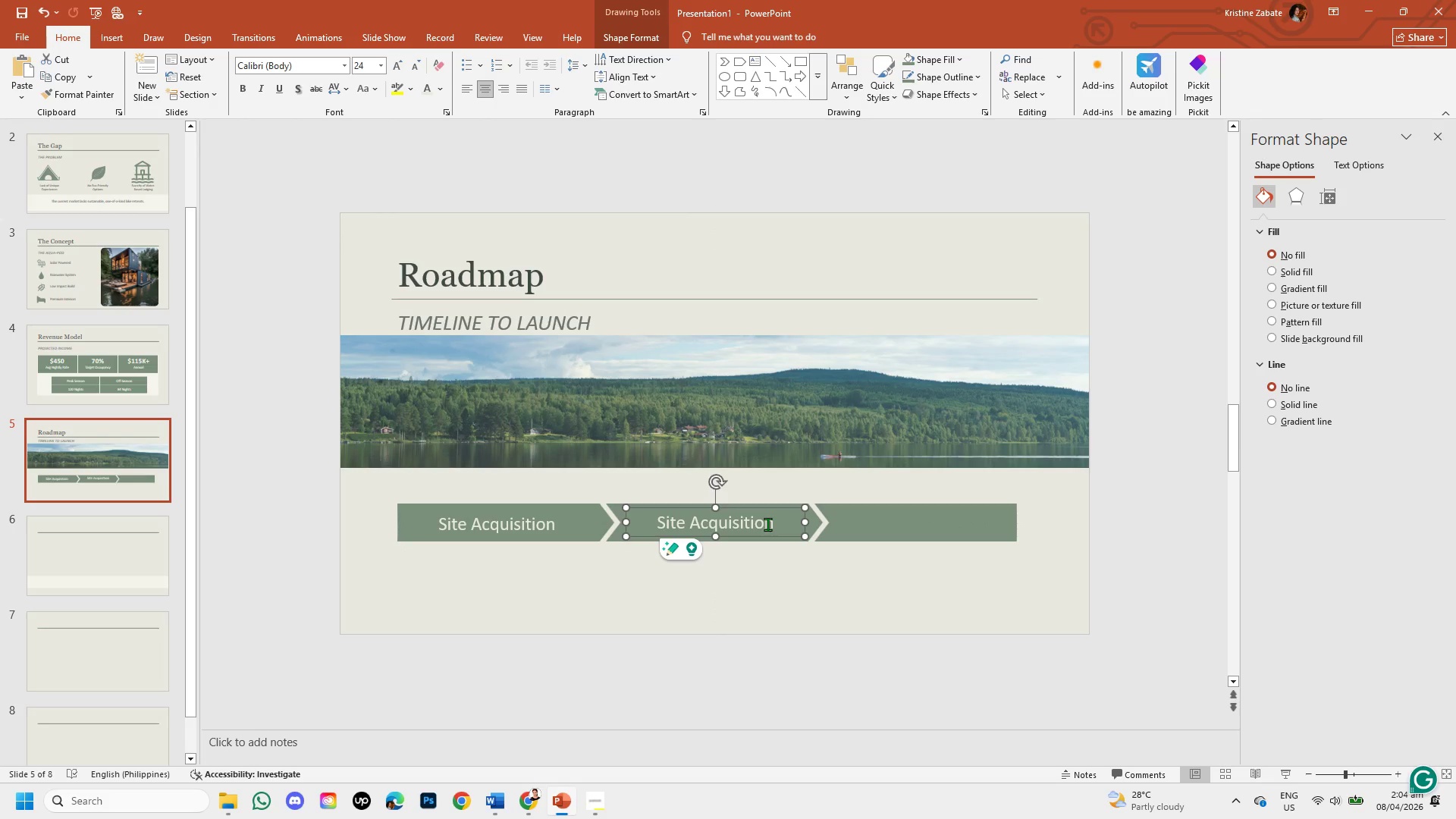 
left_click([770, 524])
 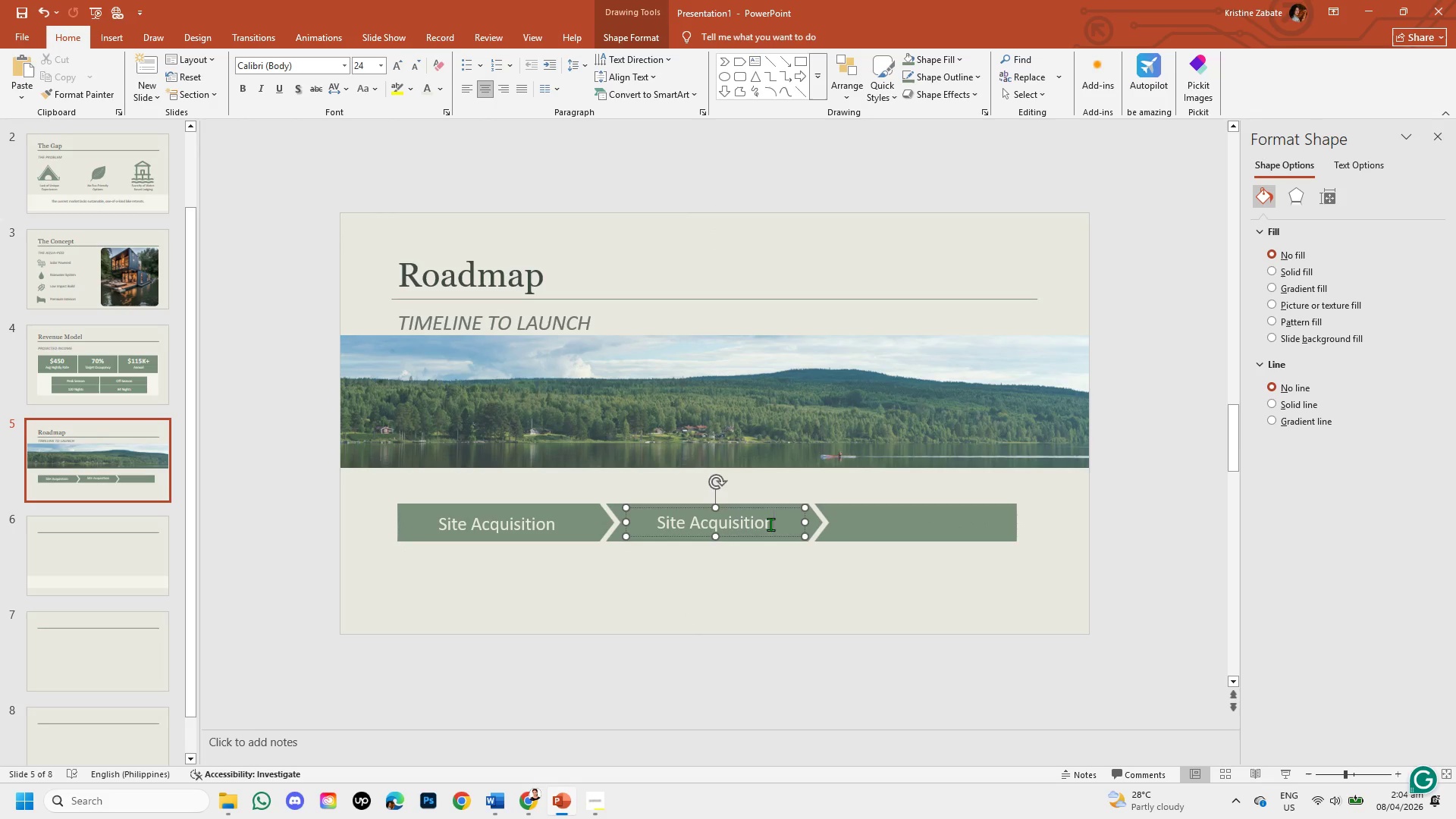 
hold_key(key=Backspace, duration=0.69)
 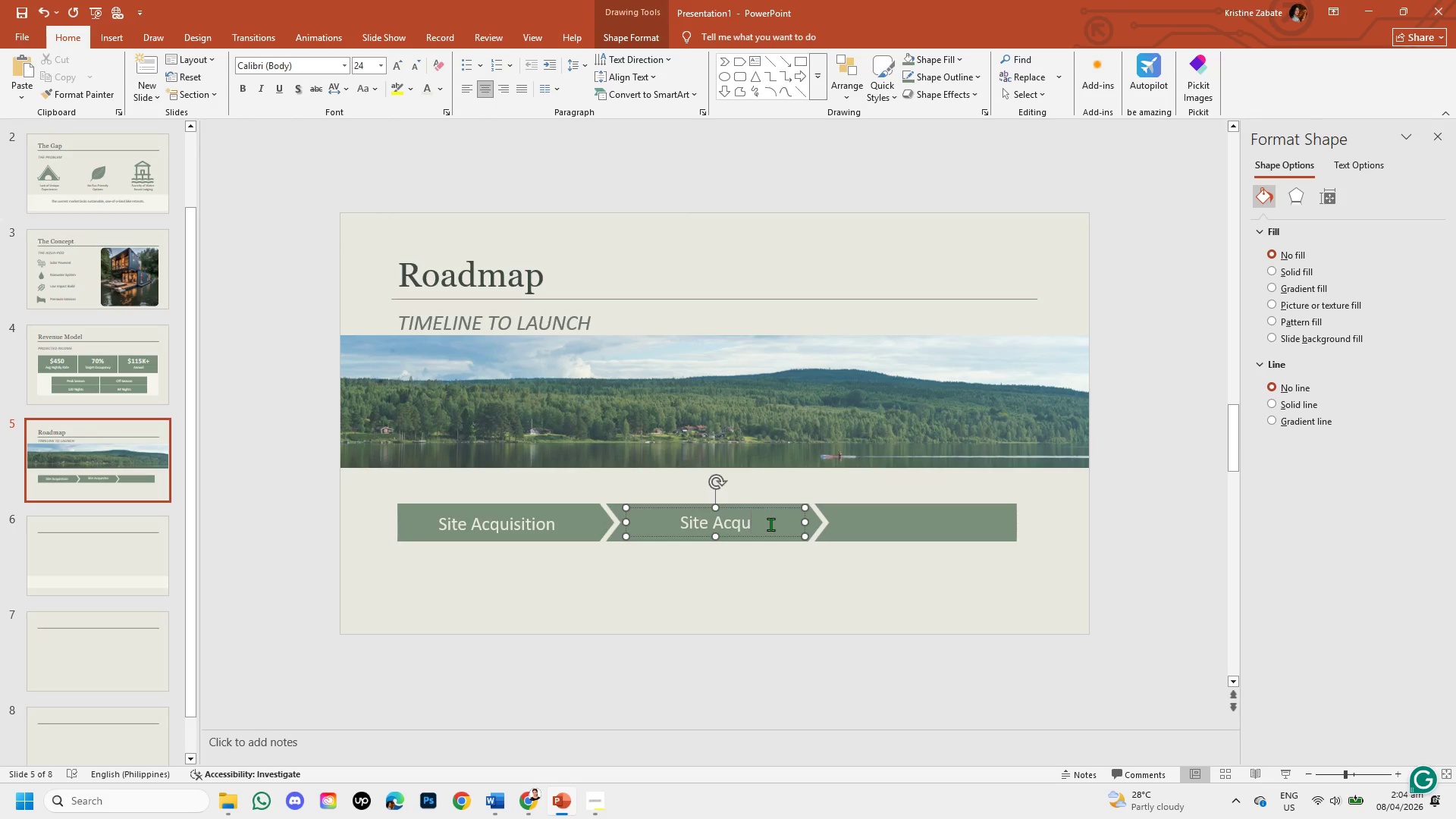 
key(Backspace)
 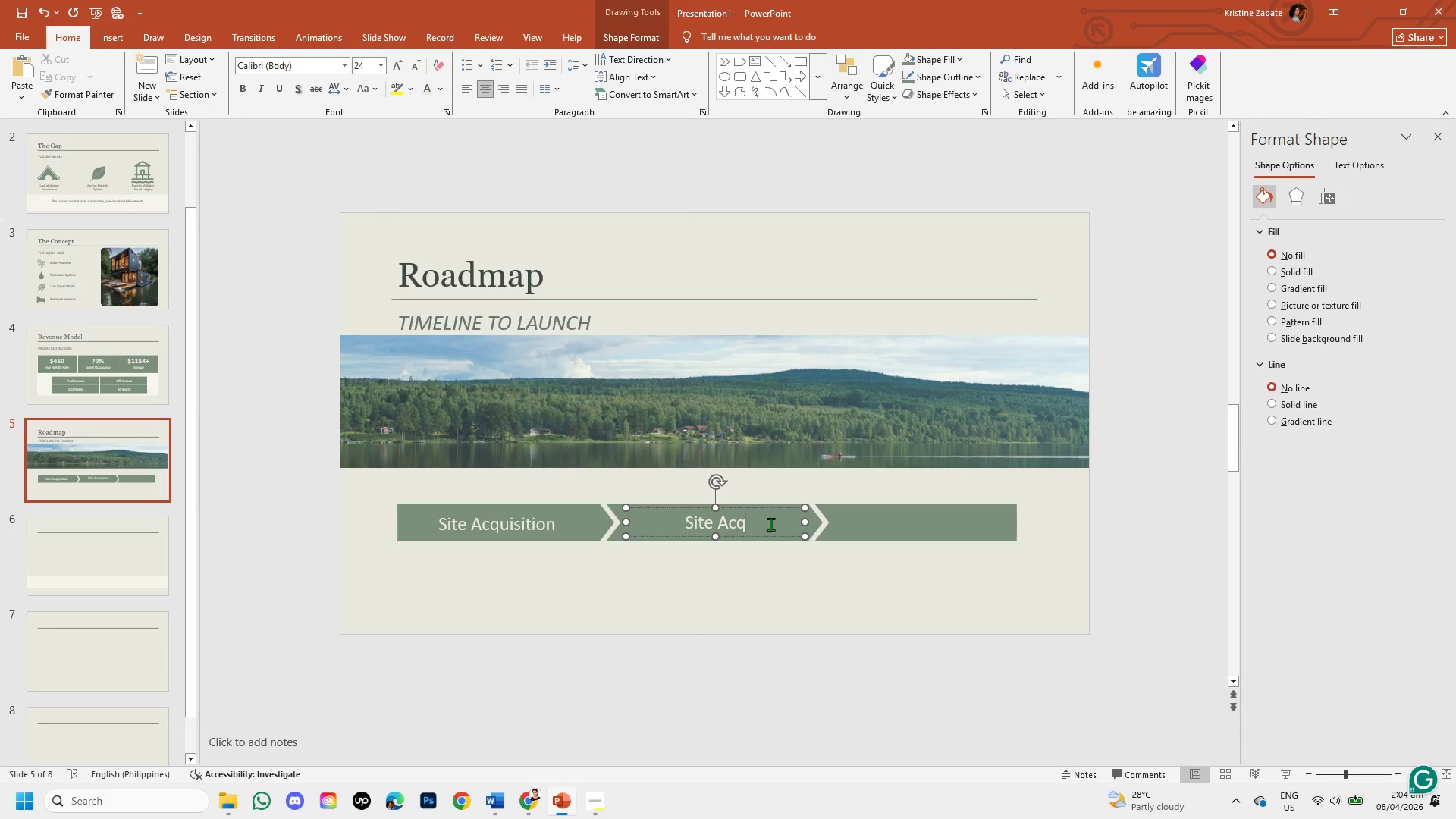 
key(Backspace)
 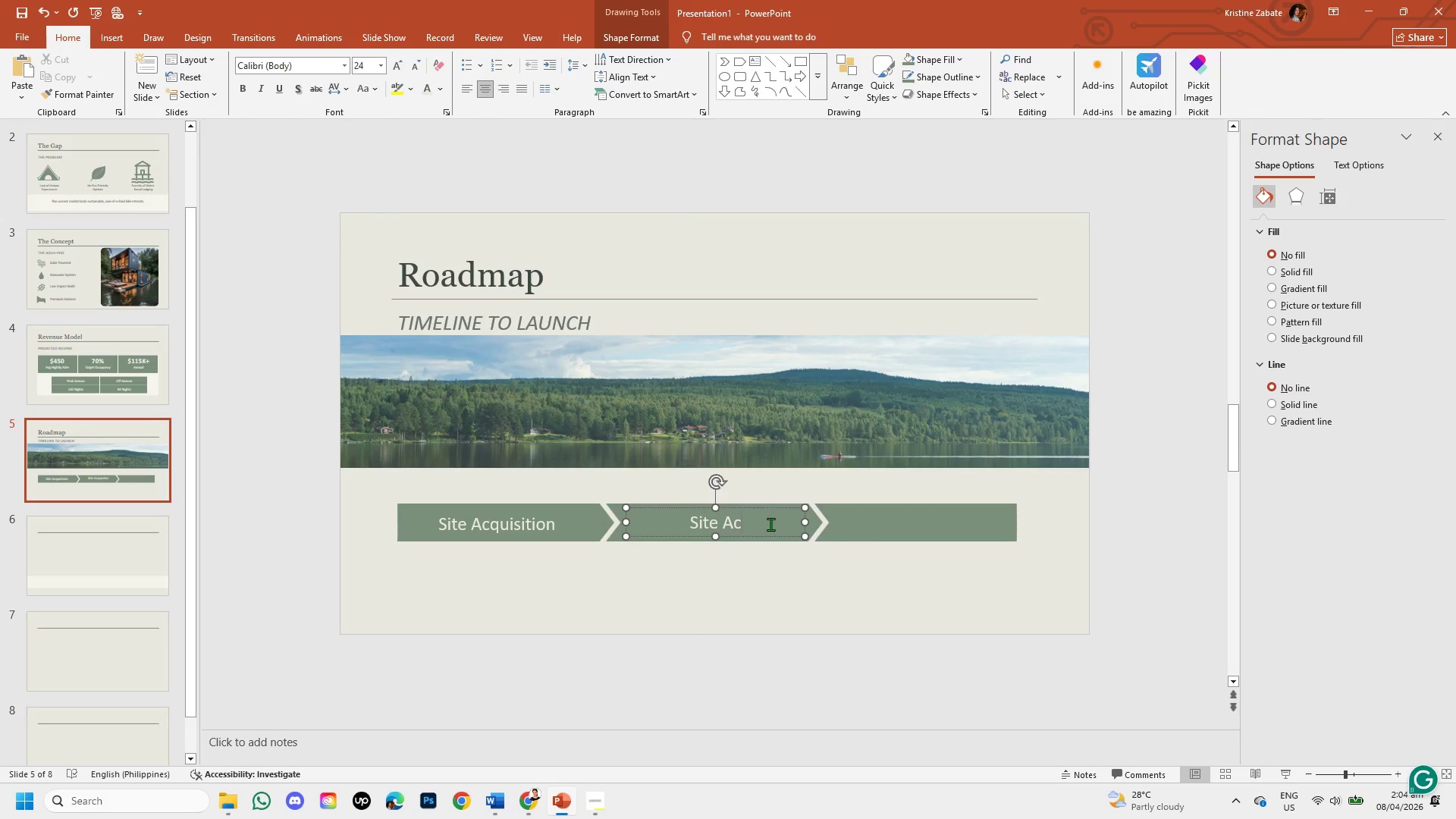 
hold_key(key=Backspace, duration=0.64)
 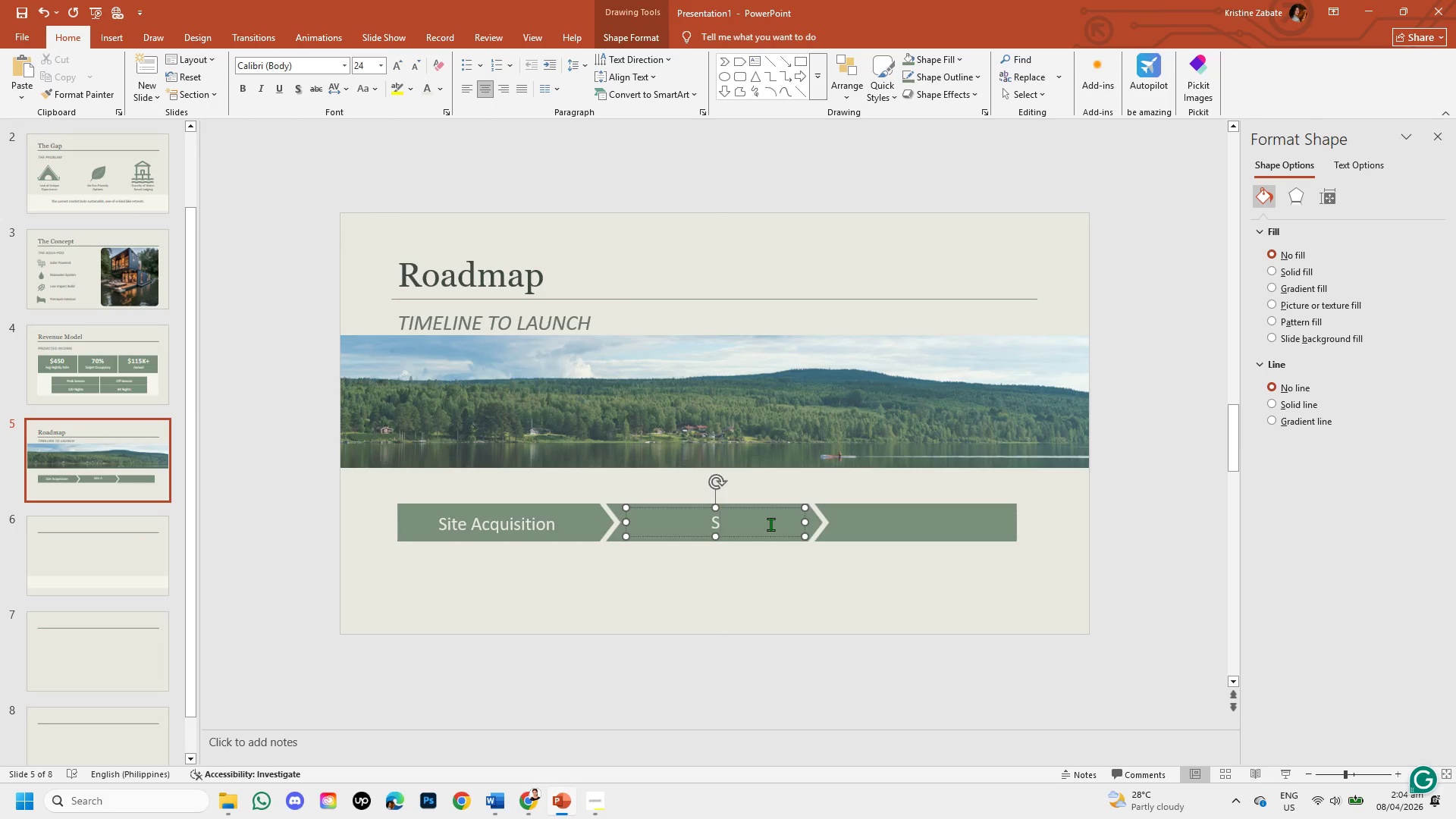 
key(Backspace)
 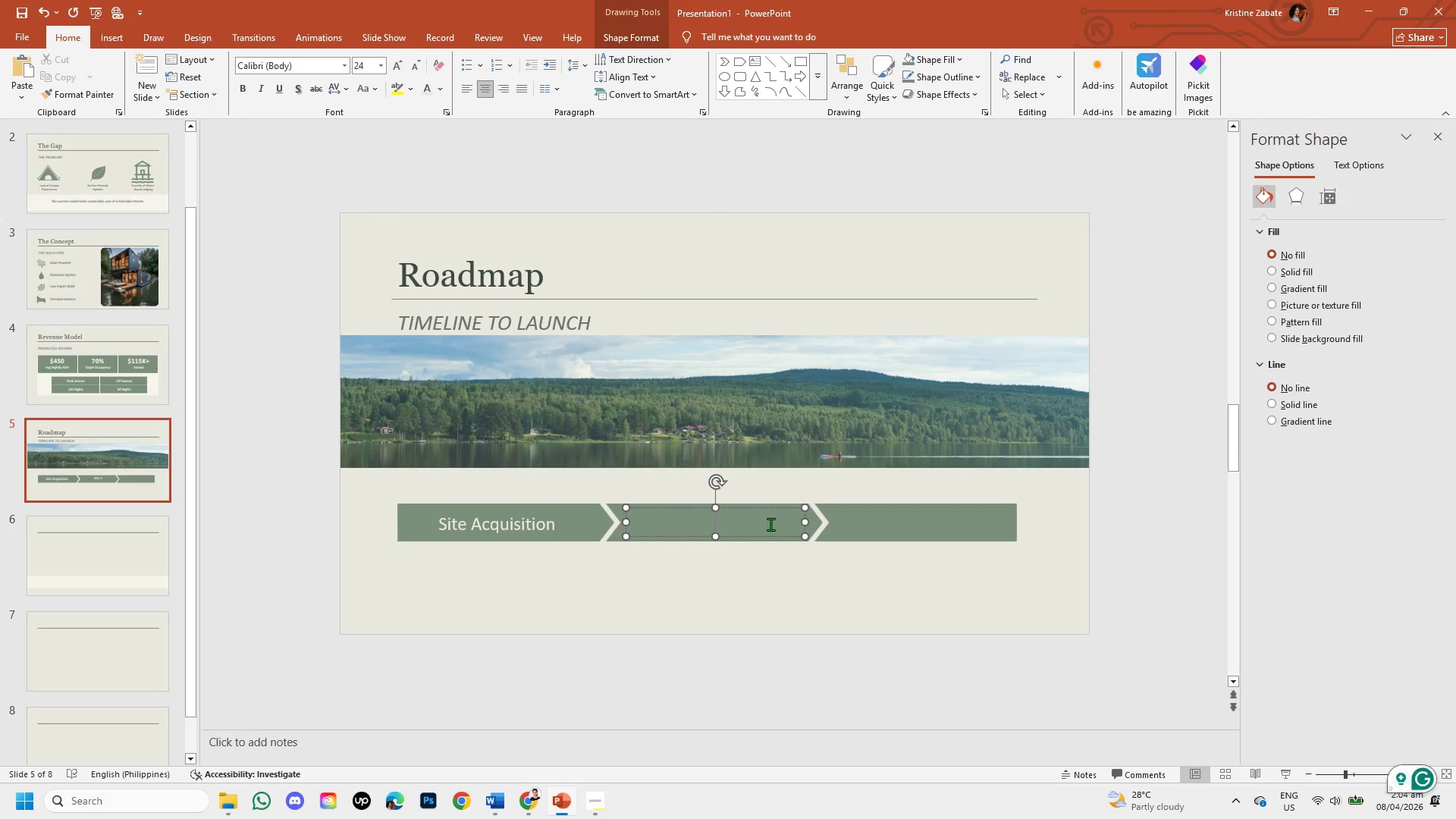 
key(Backspace)
 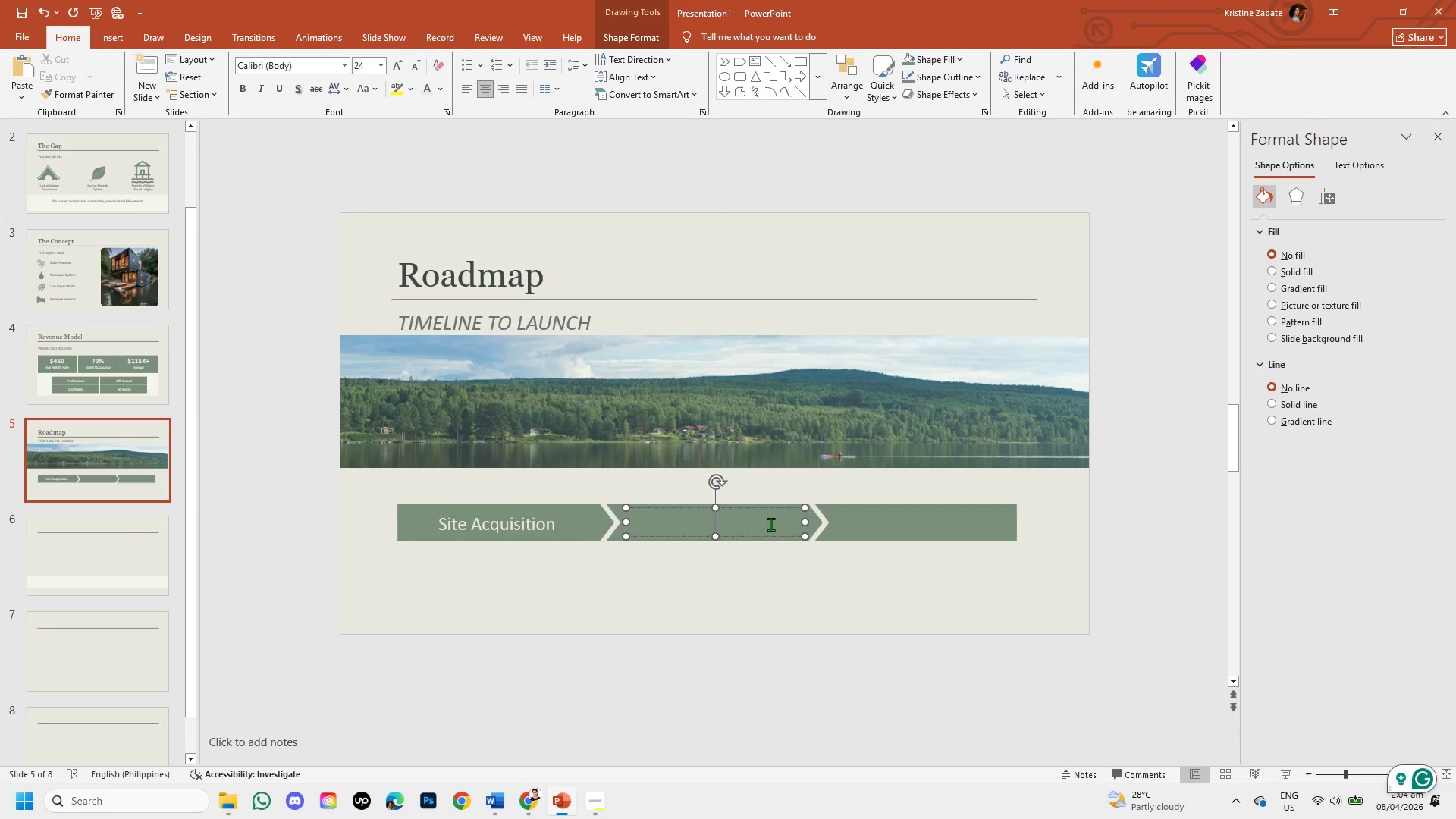 
type(Unit Build-Ou)
 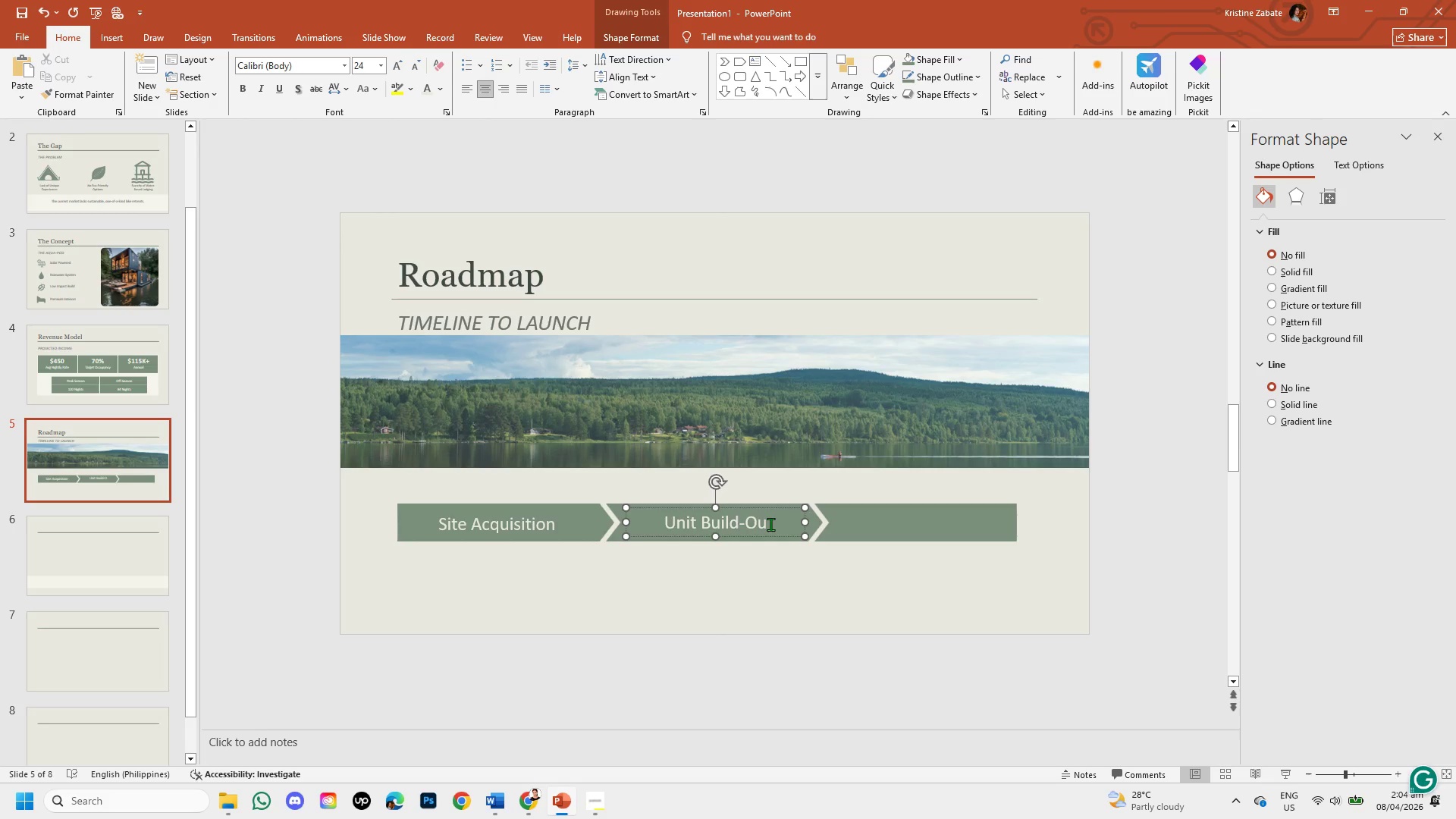 
key(T)
 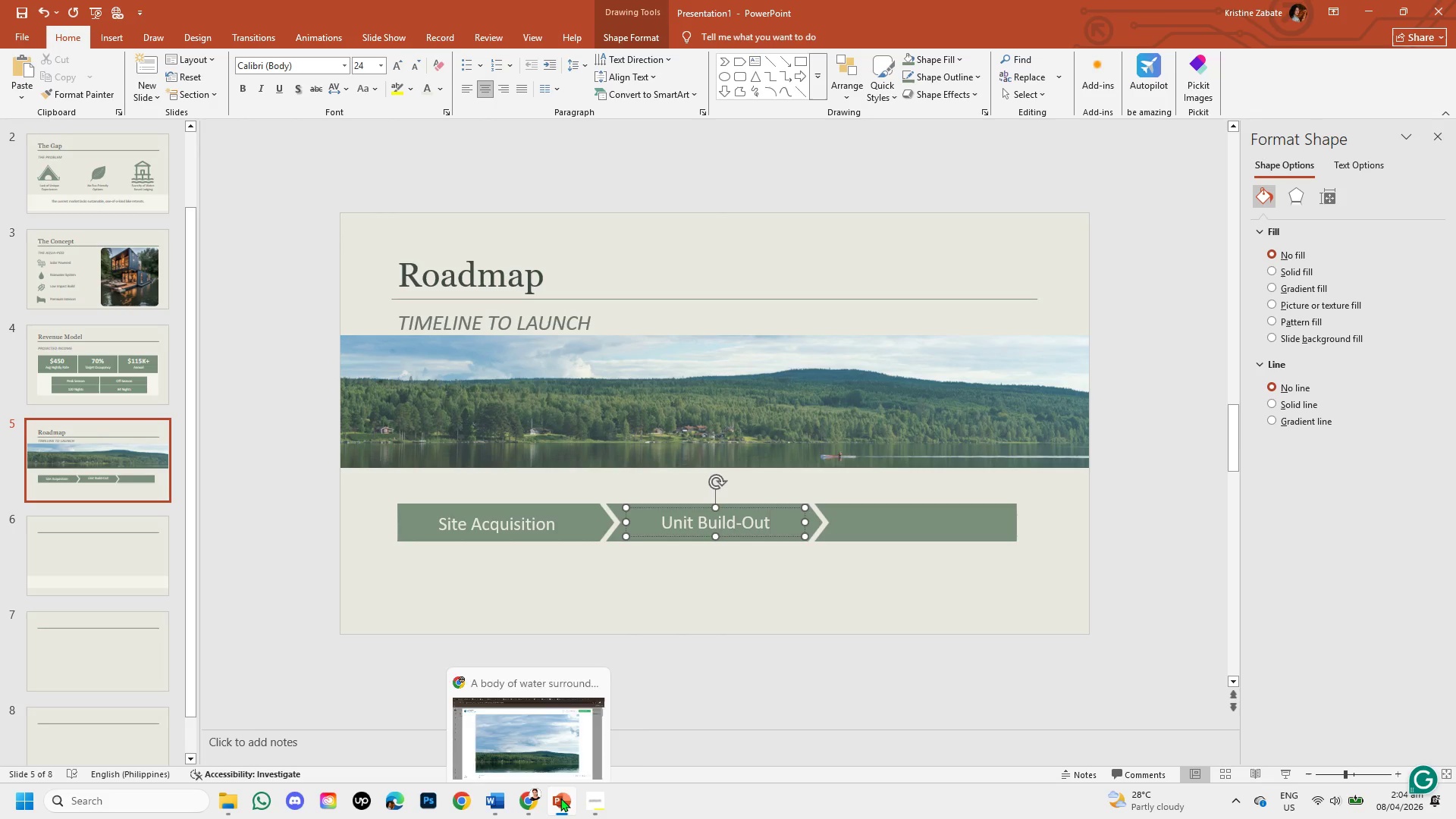 
left_click([588, 800])